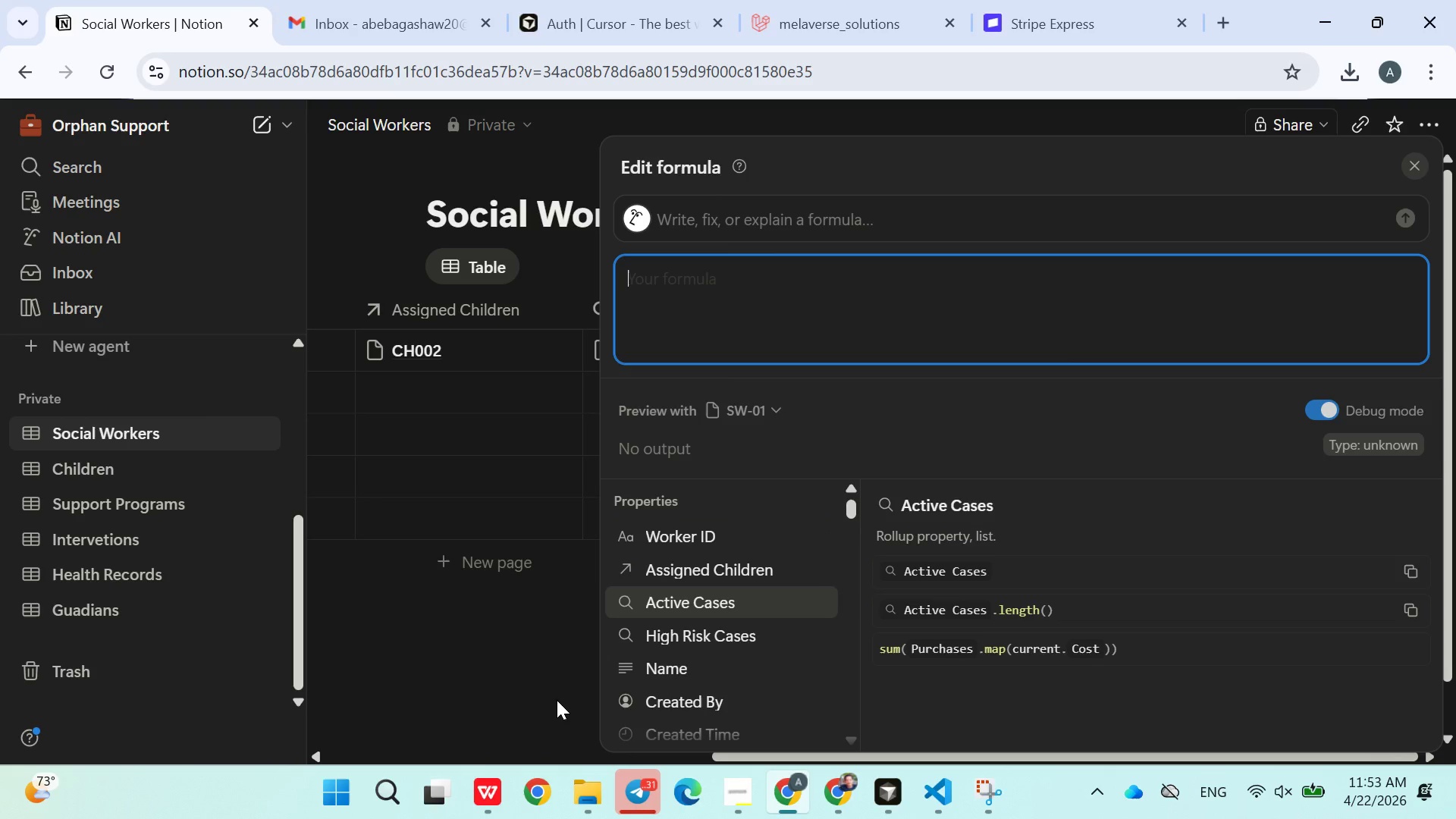 
left_click([554, 689])
 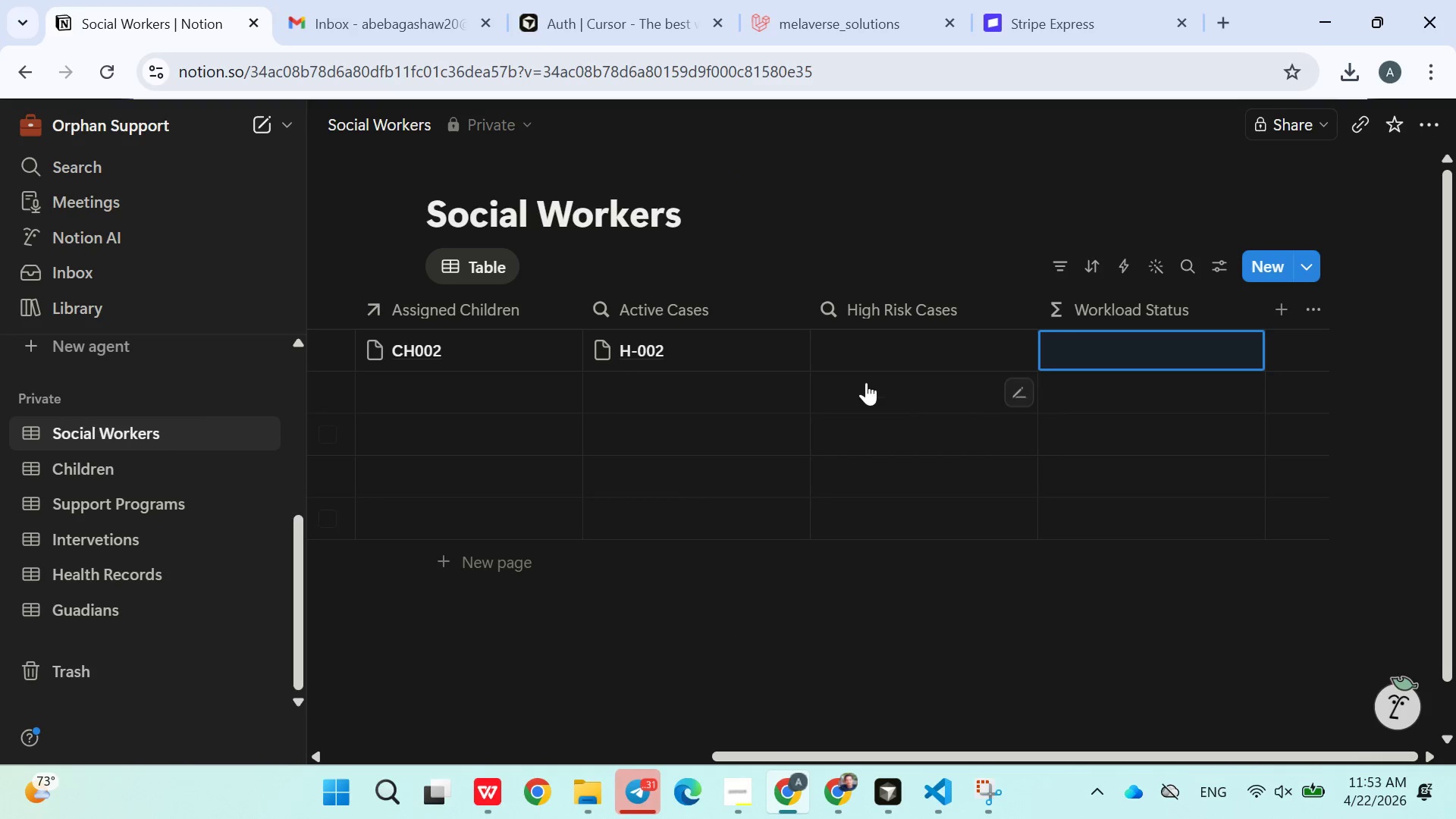 
left_click([869, 354])
 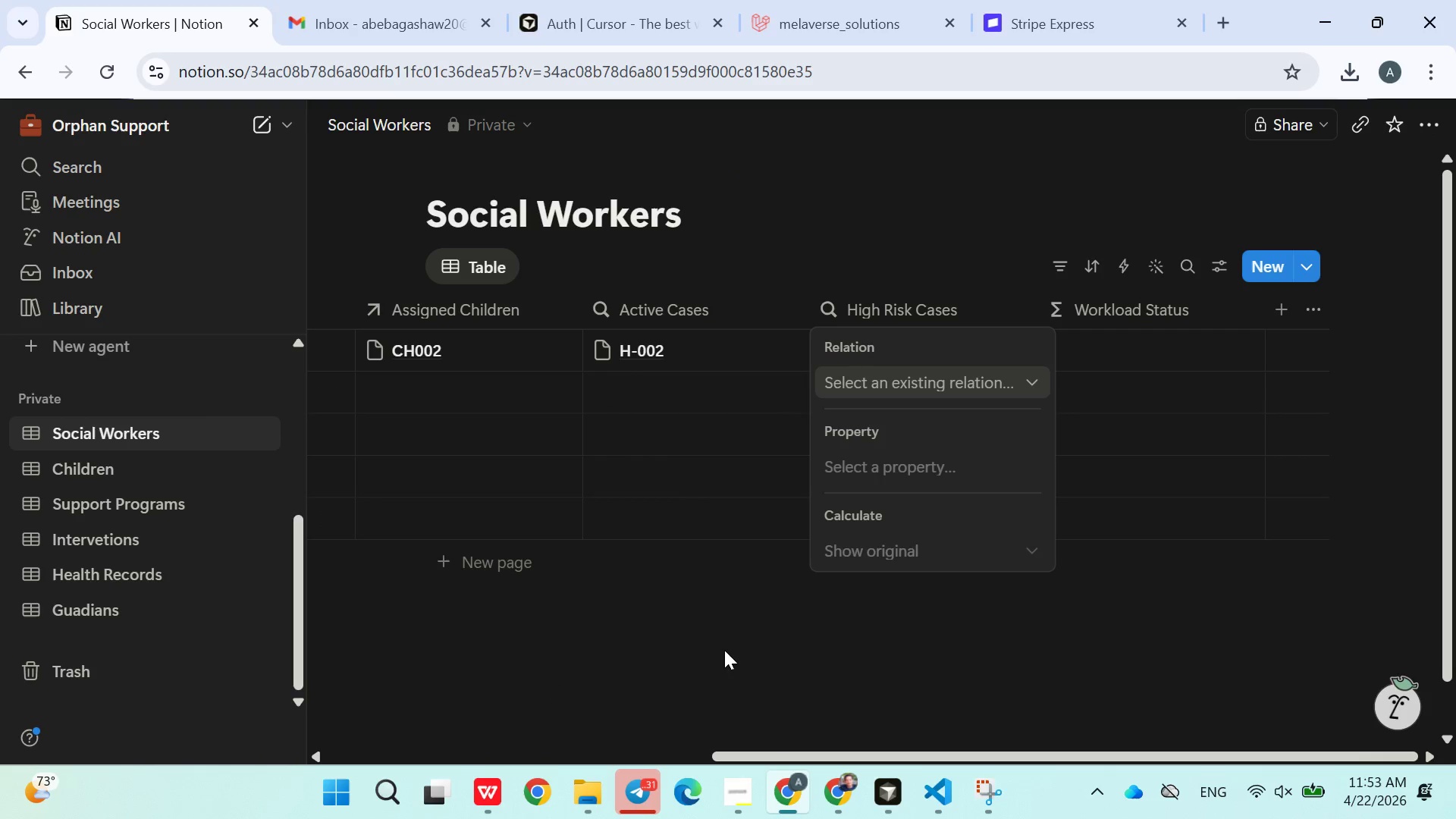 
left_click([722, 650])
 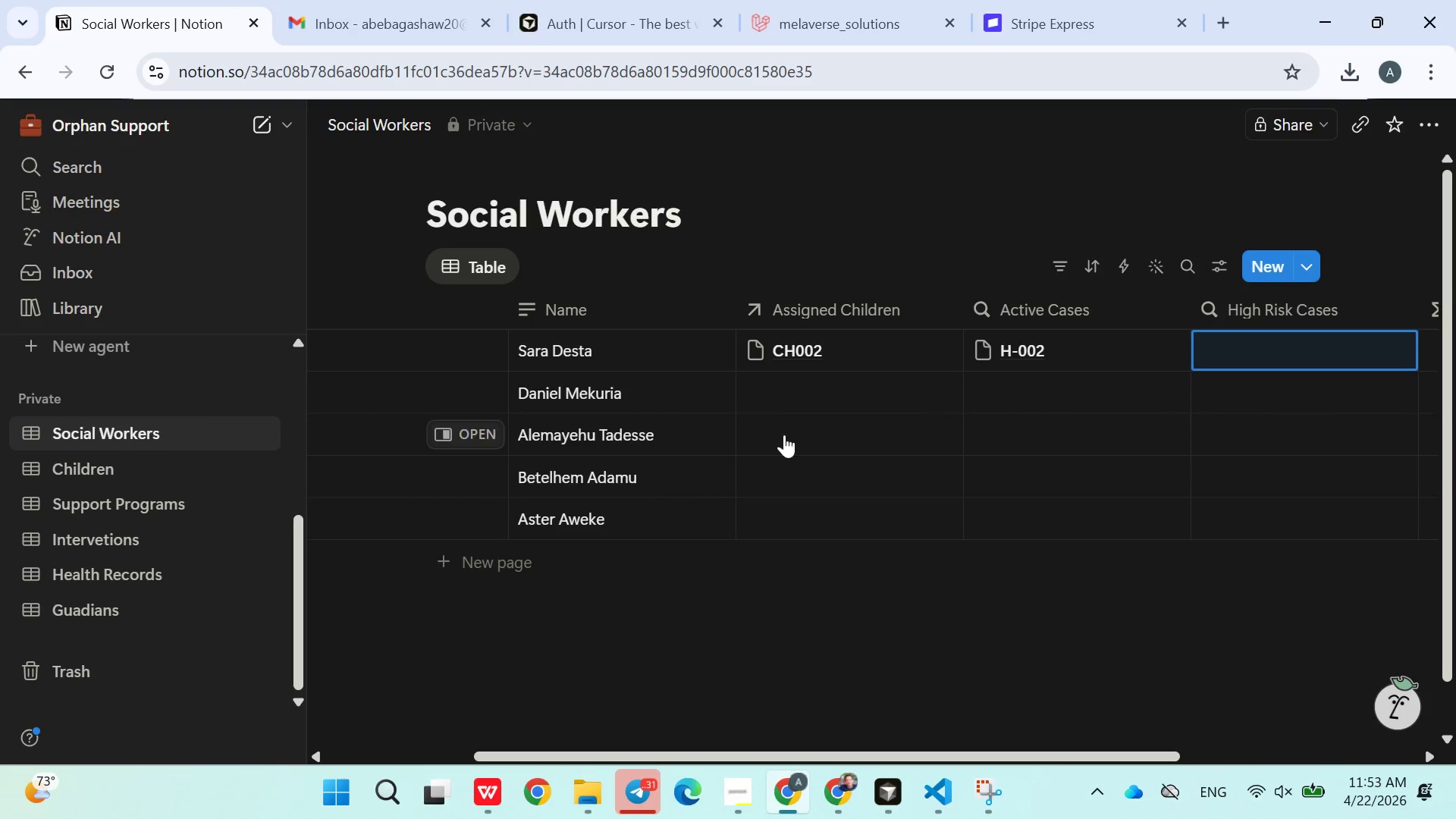 
left_click([811, 371])
 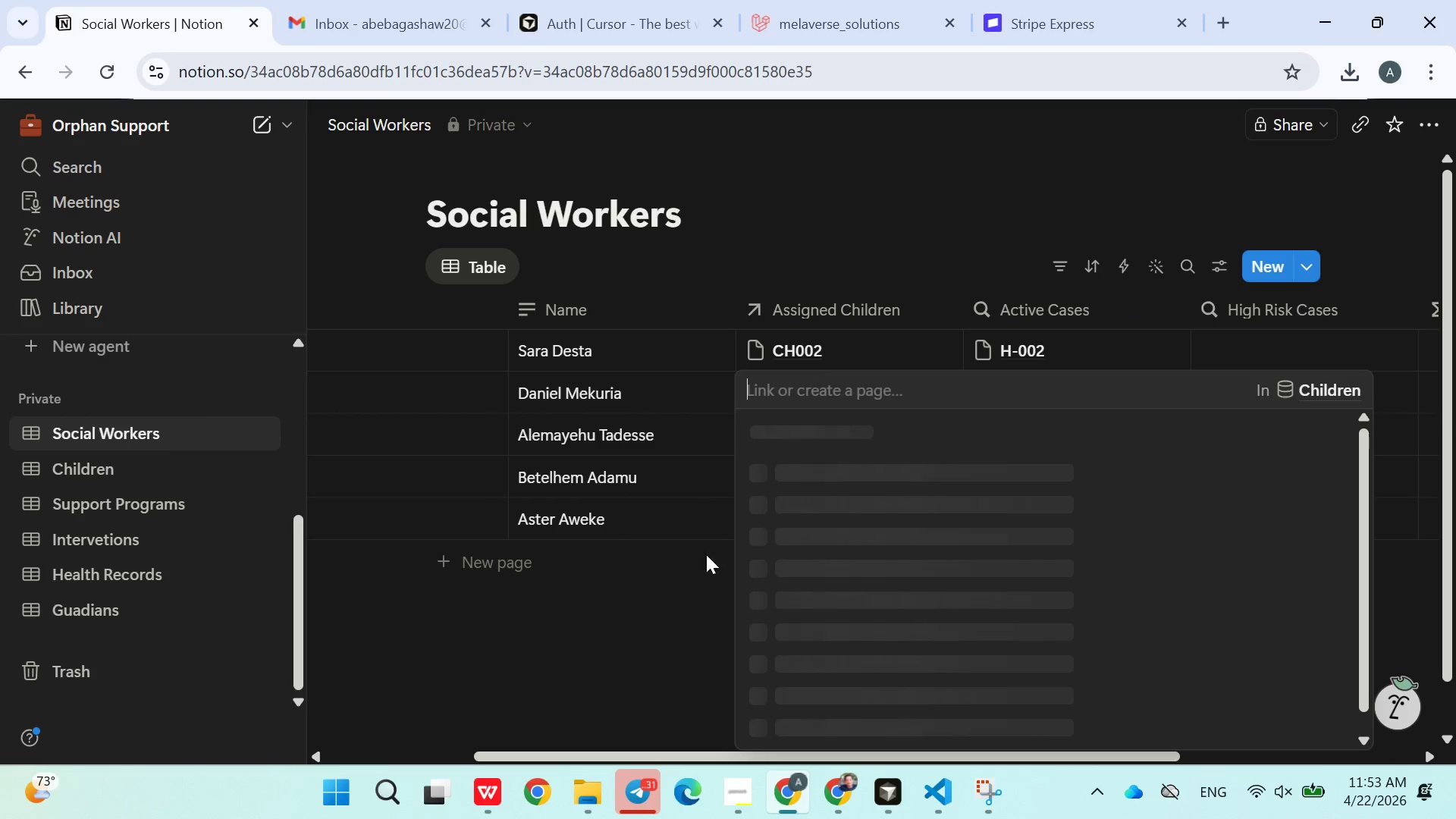 
left_click([625, 633])
 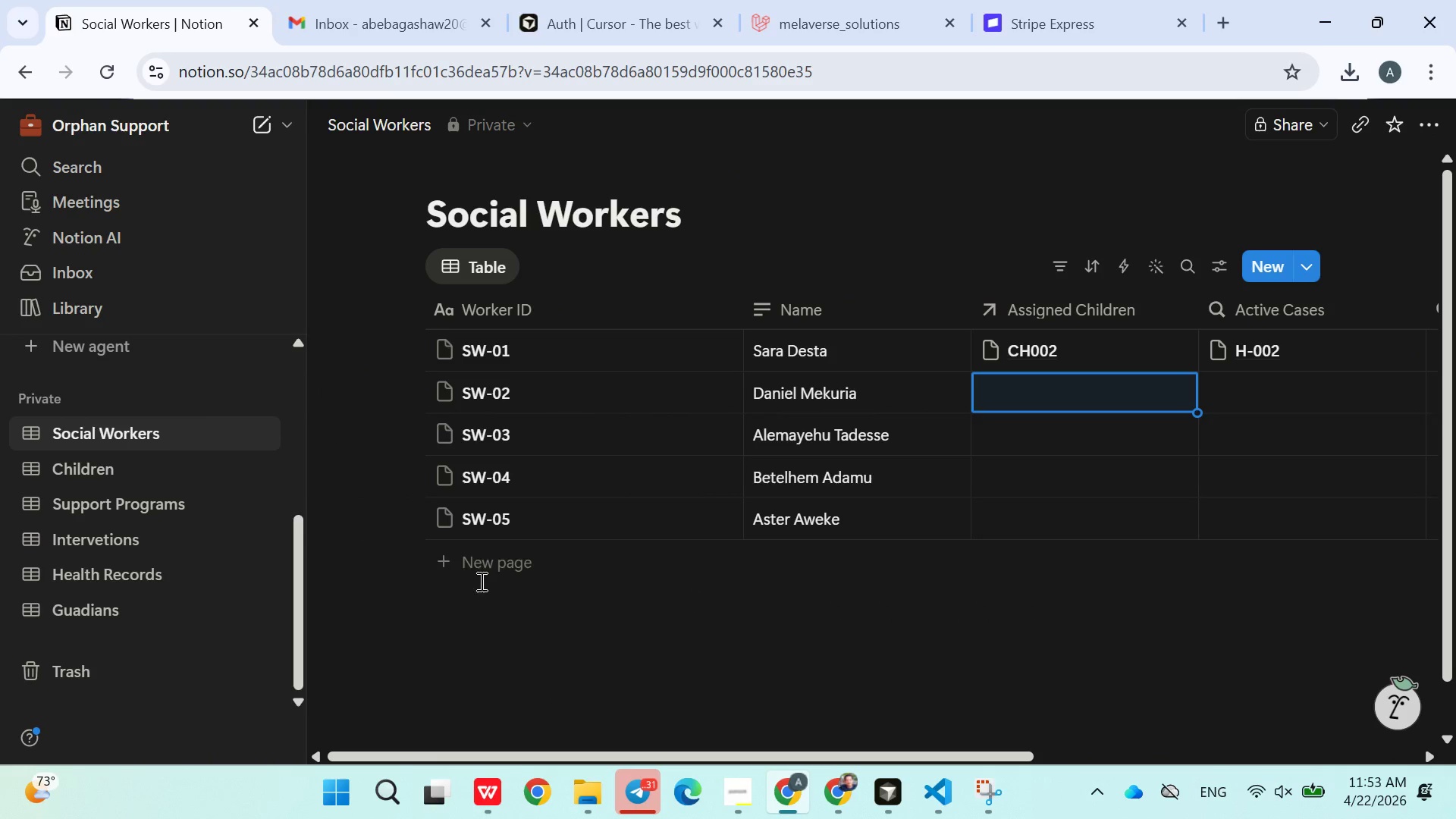 
left_click([472, 573])
 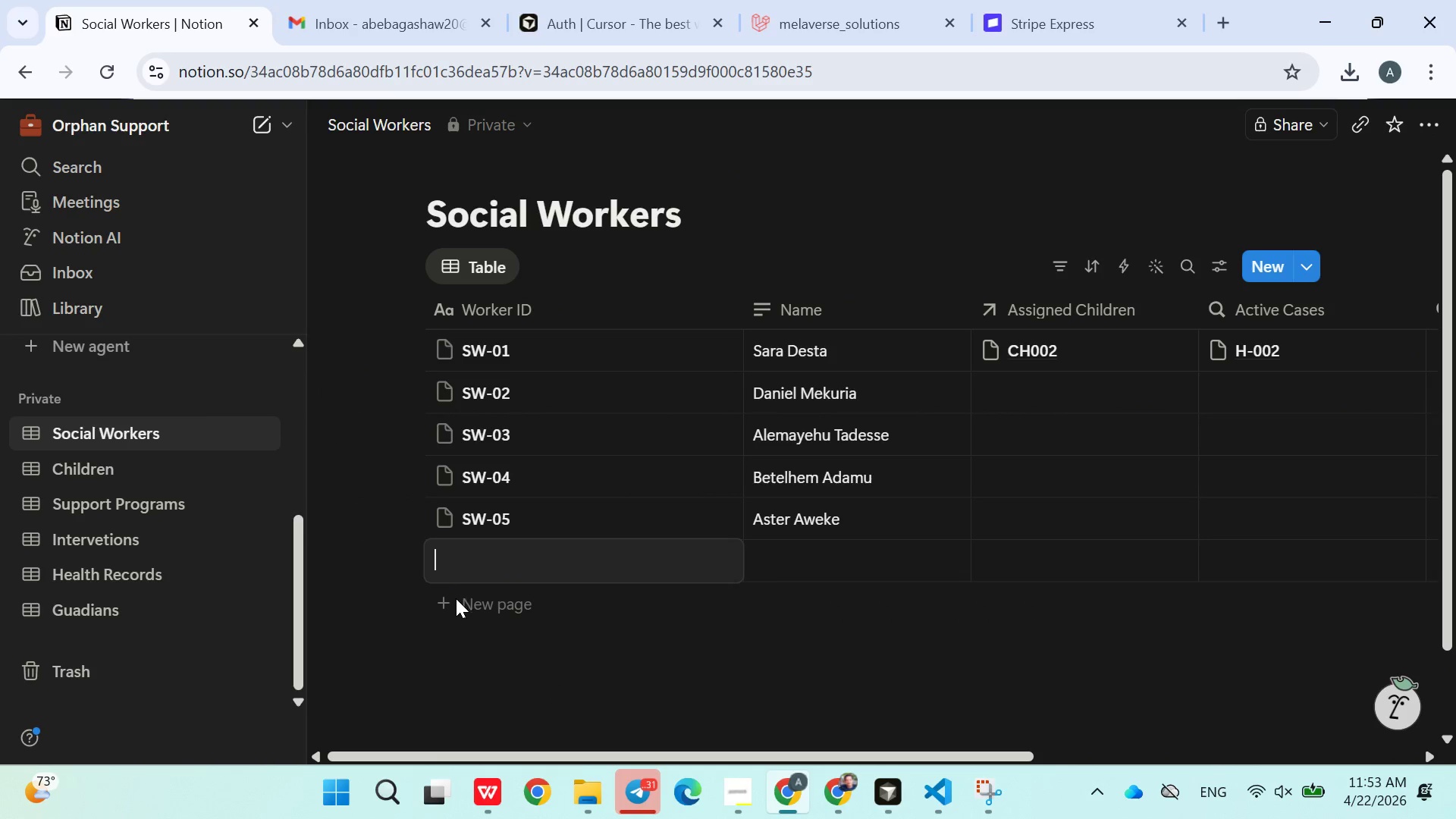 
left_click([455, 615])
 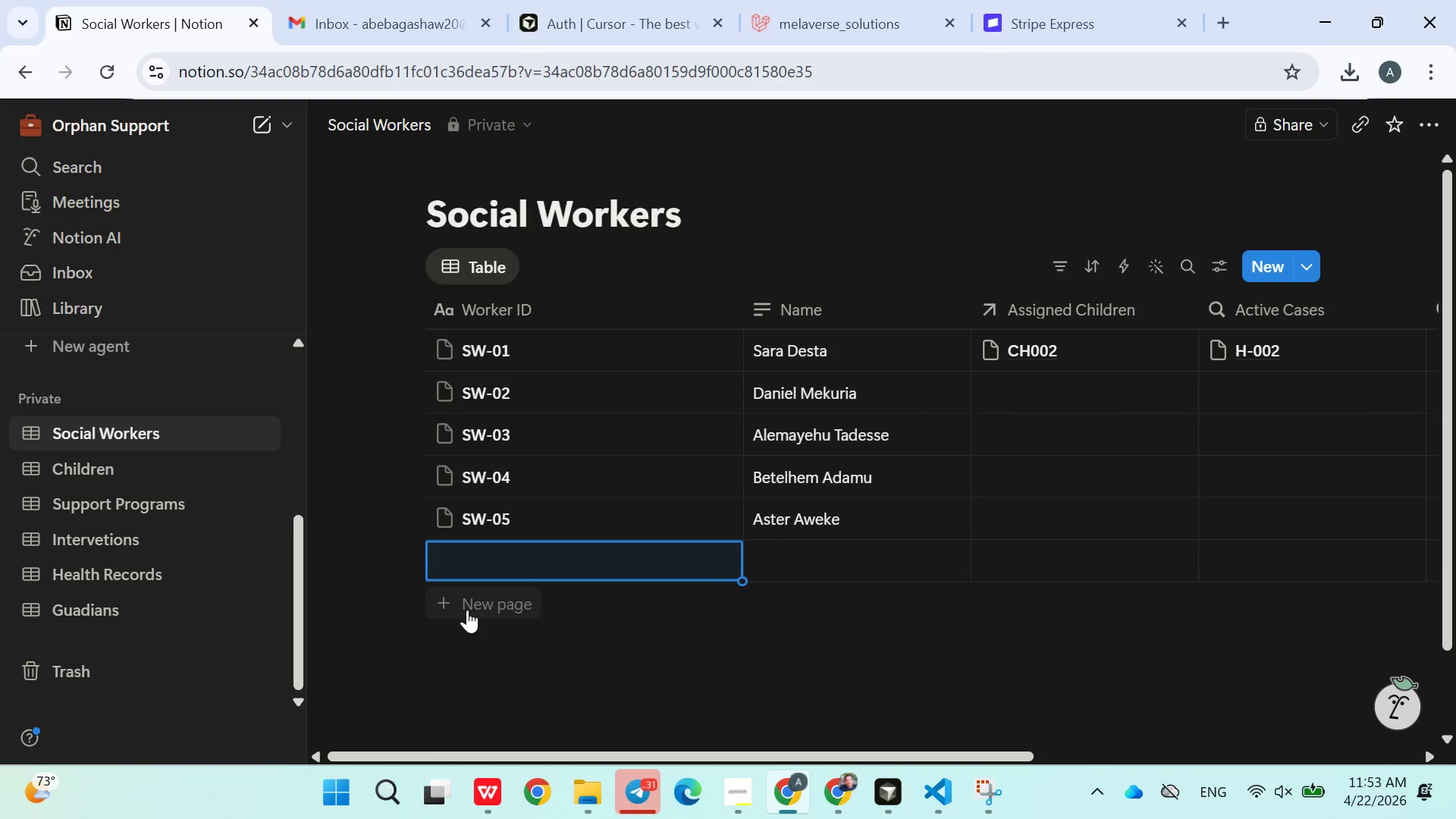 
double_click([467, 609])
 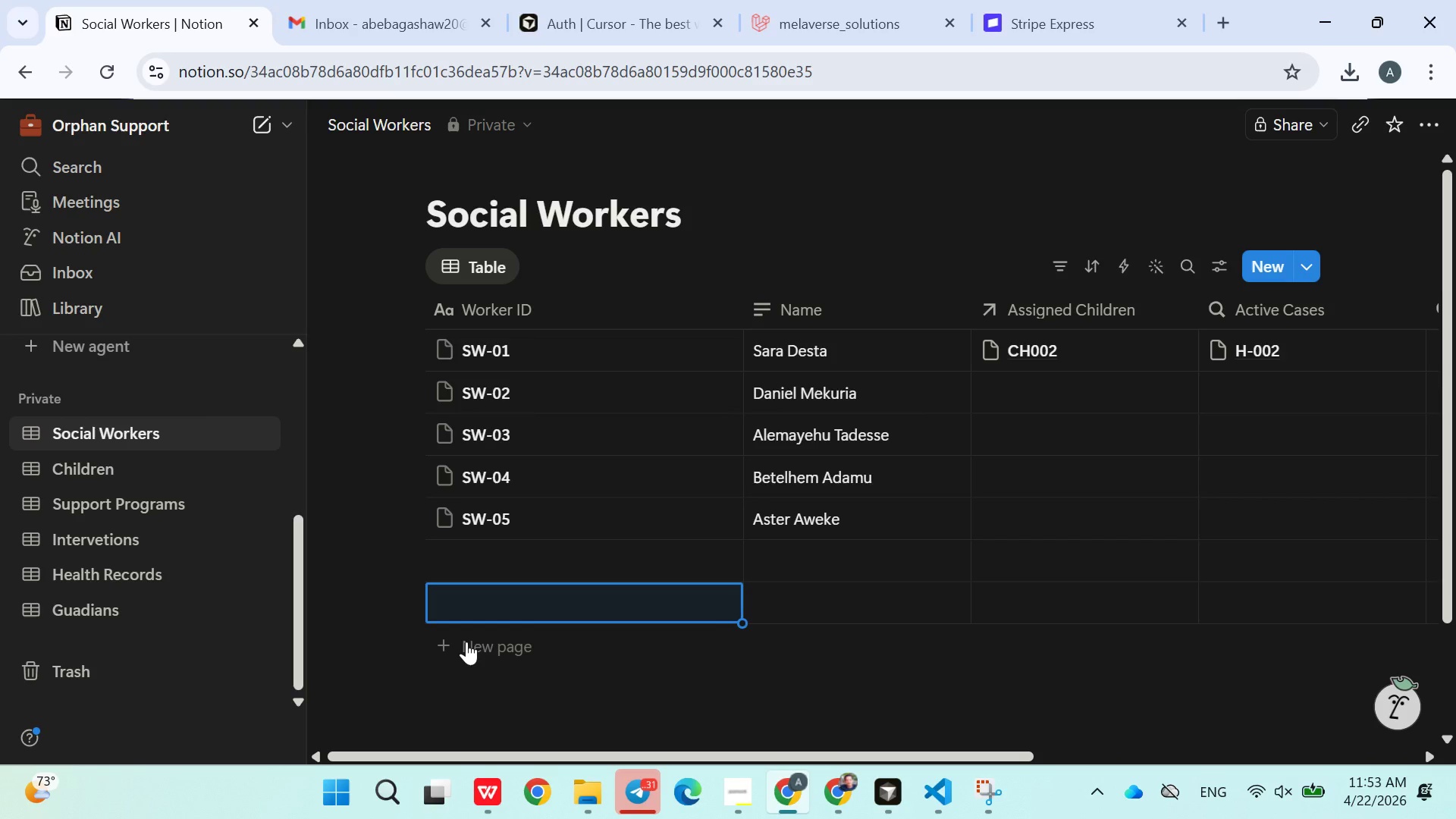 
double_click([466, 642])
 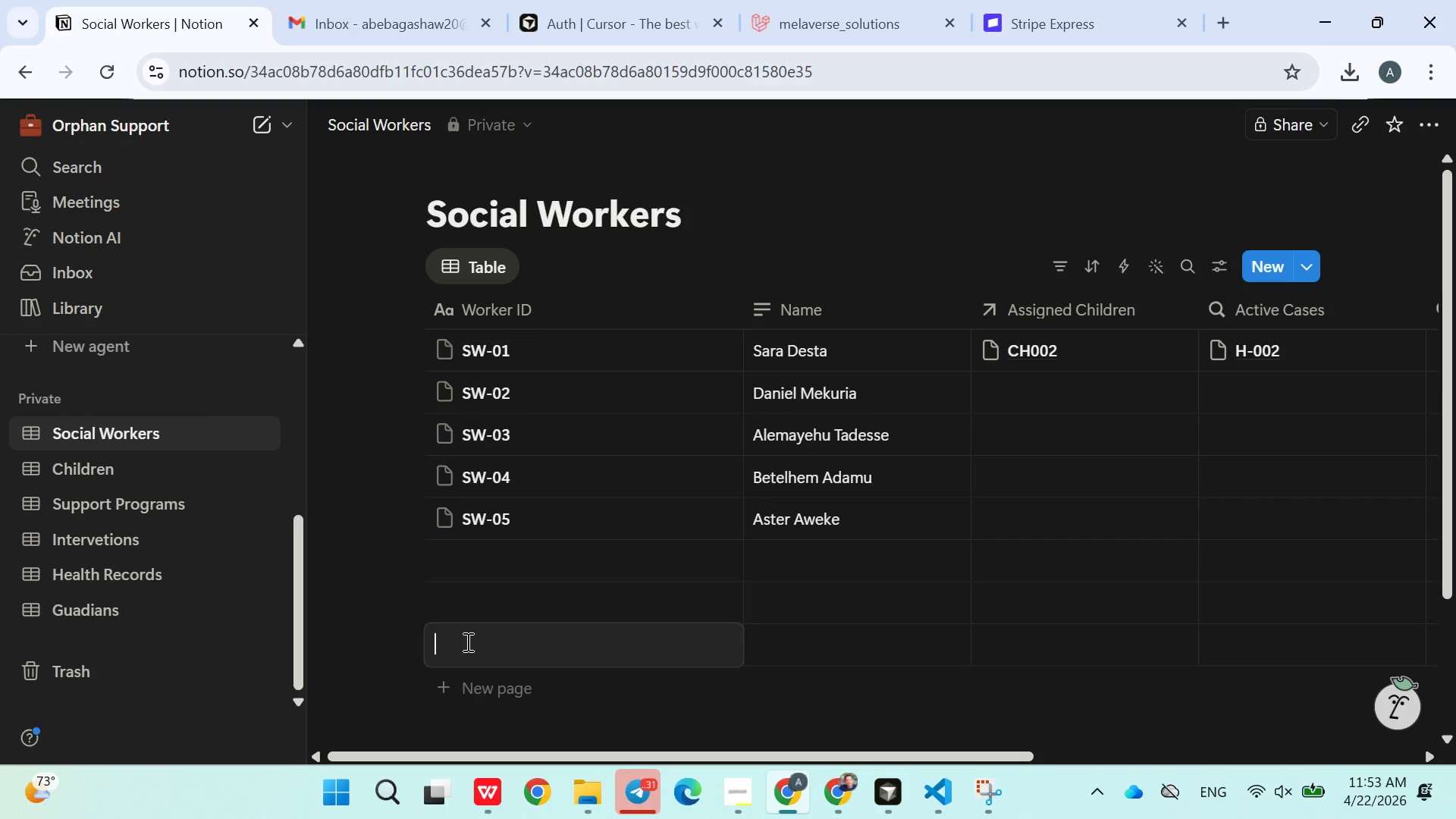 
triple_click([466, 642])
 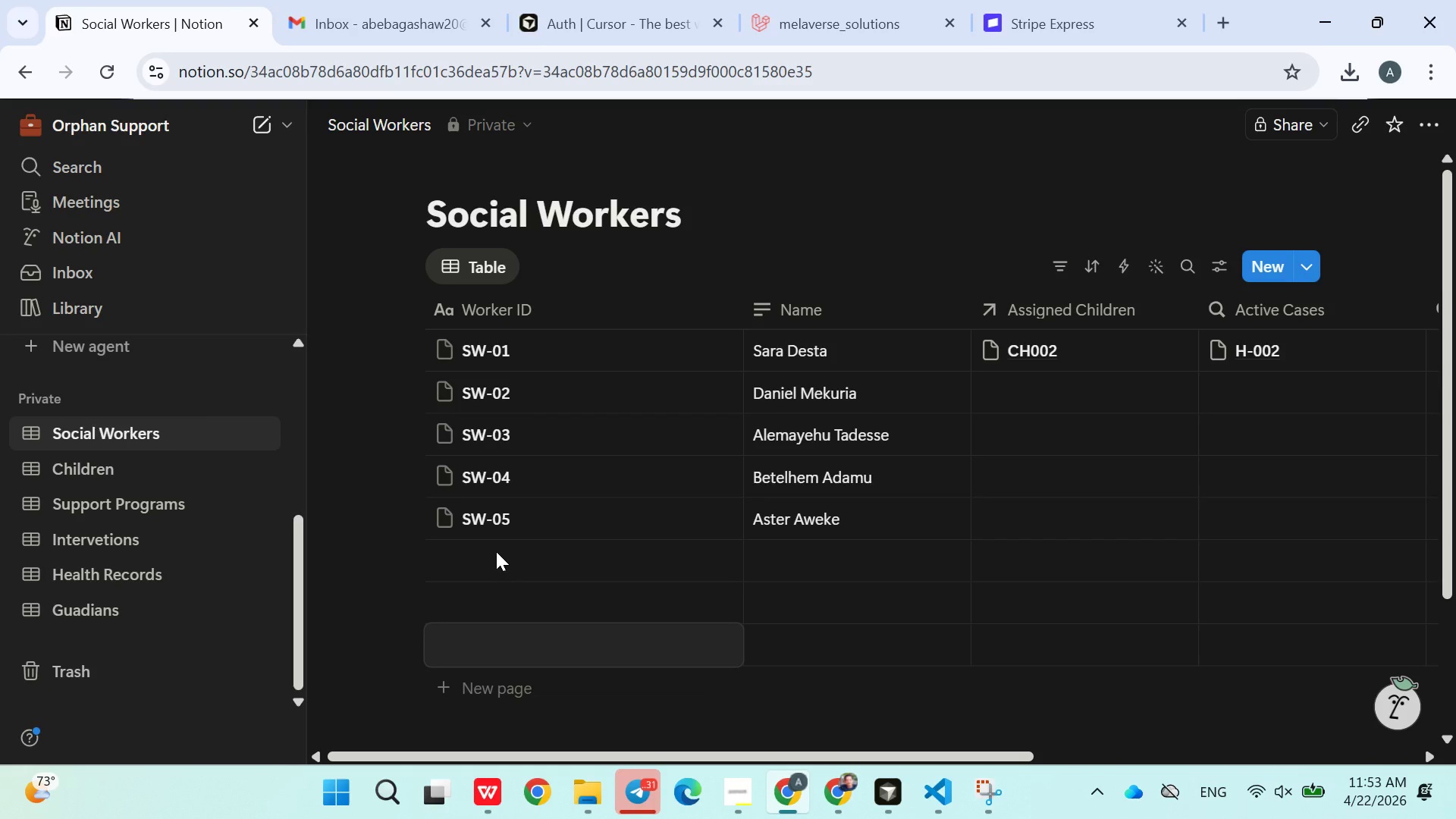 
left_click([496, 548])
 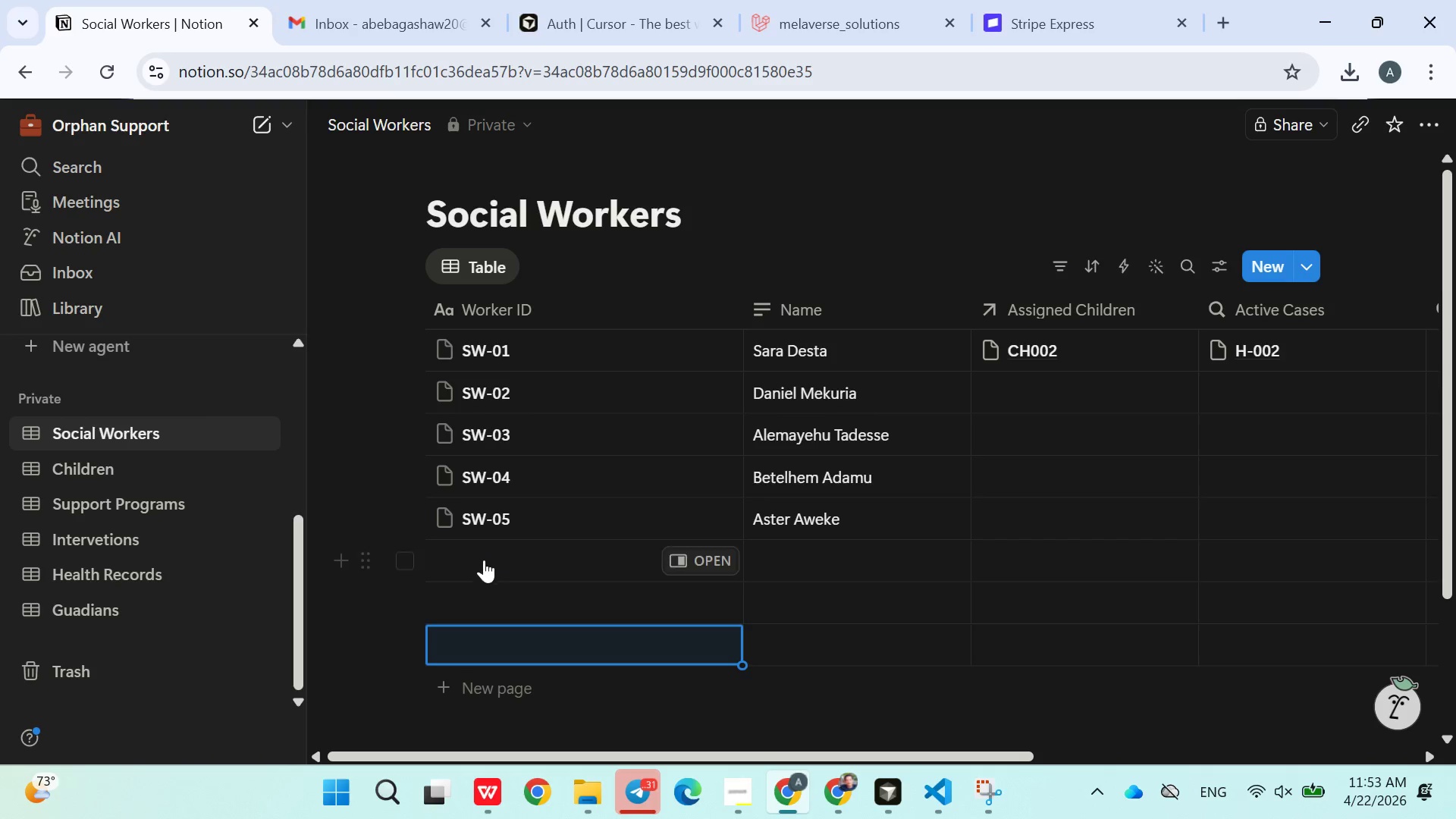 
left_click([484, 560])
 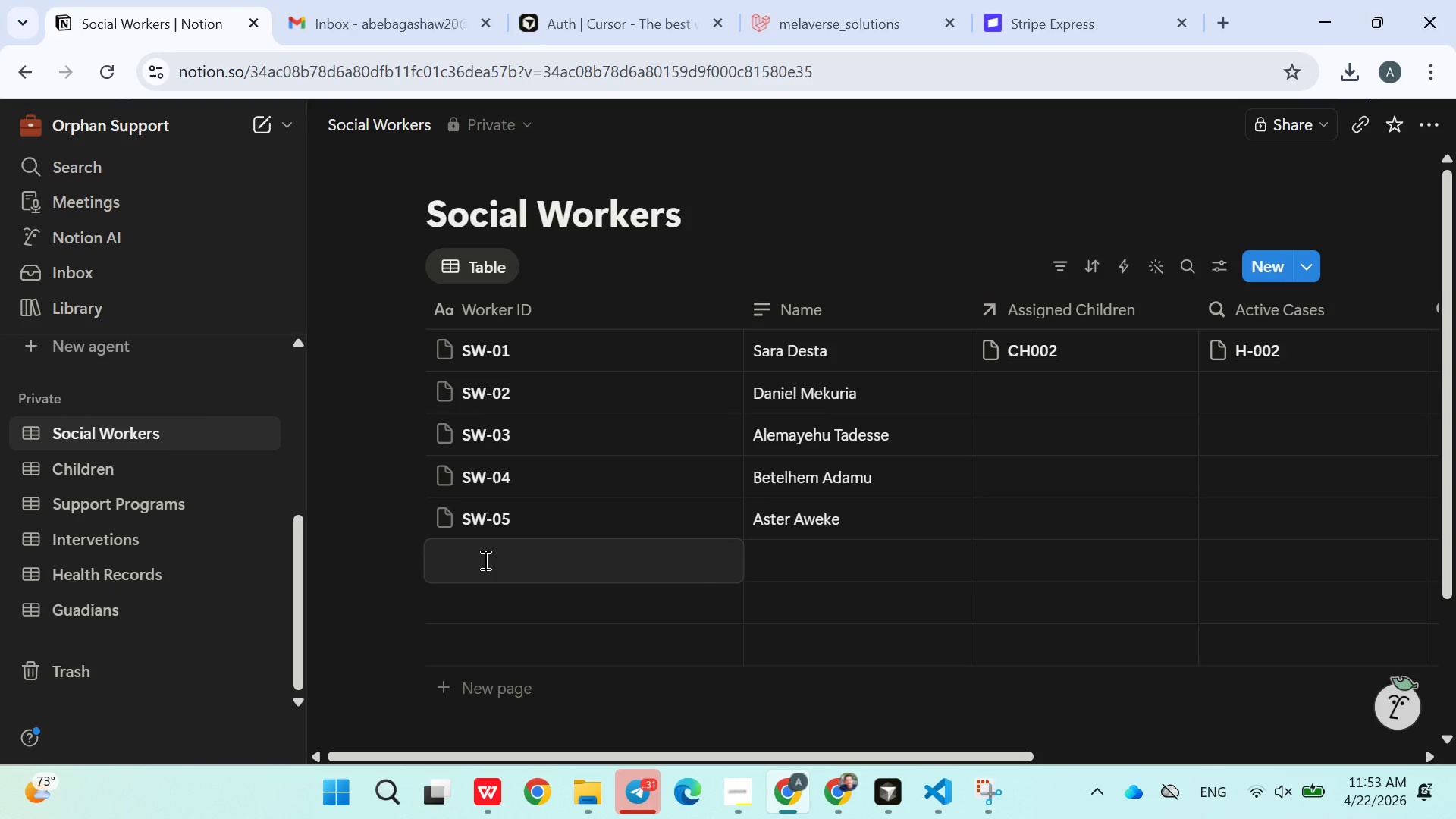 
type(SW-06)
 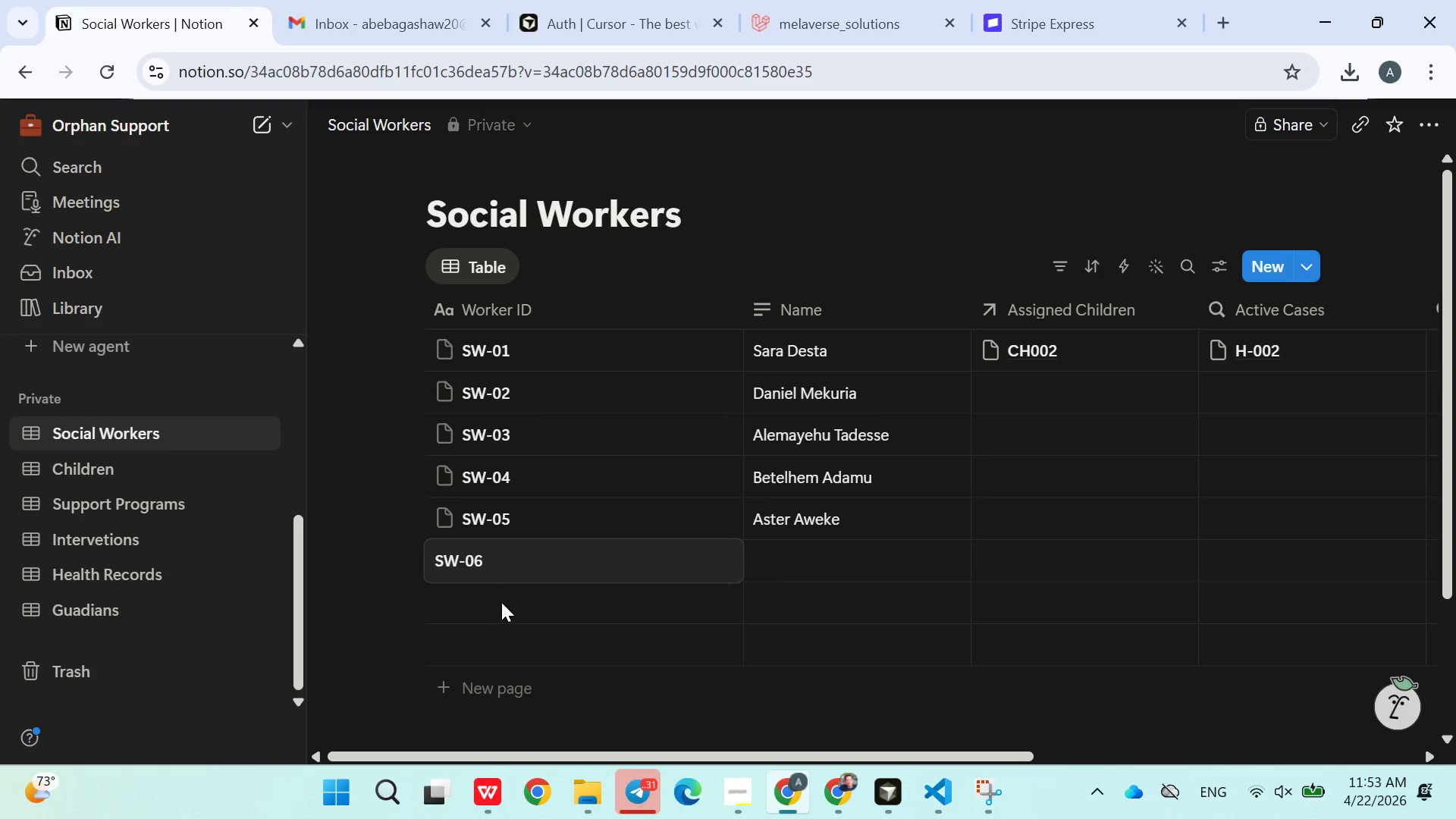 
double_click([501, 602])
 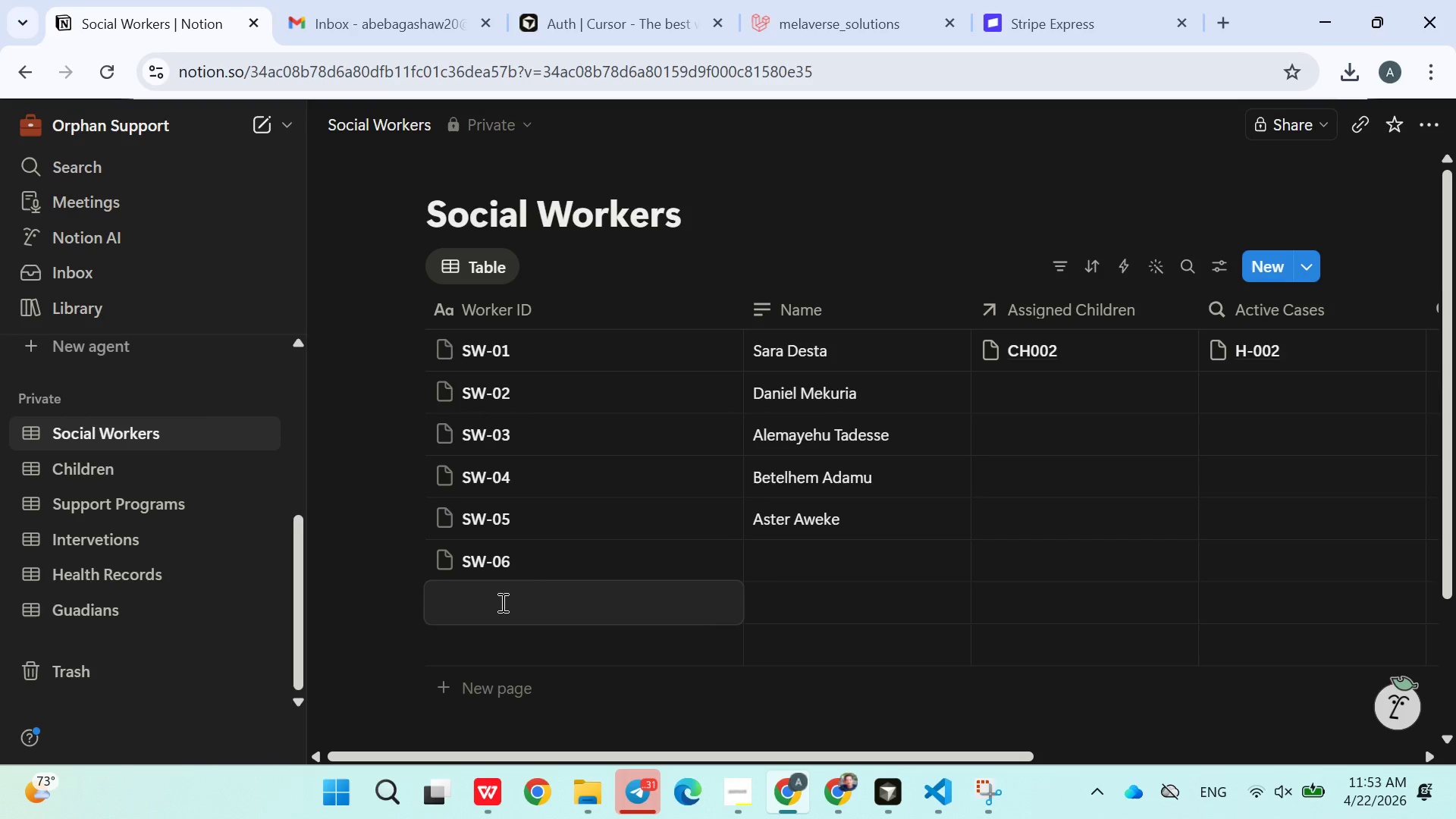 
type(SW-07)
 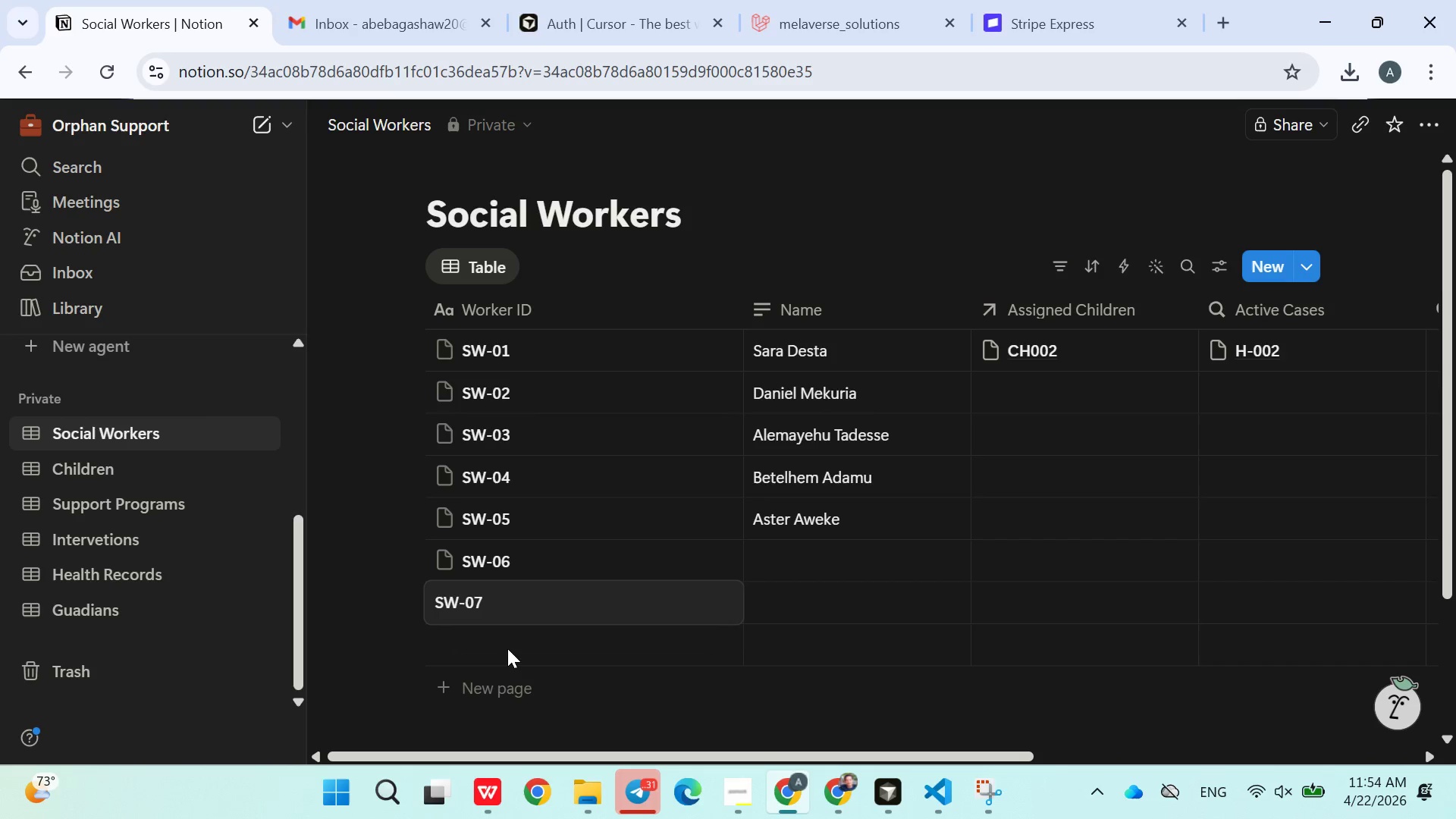 
left_click([498, 650])
 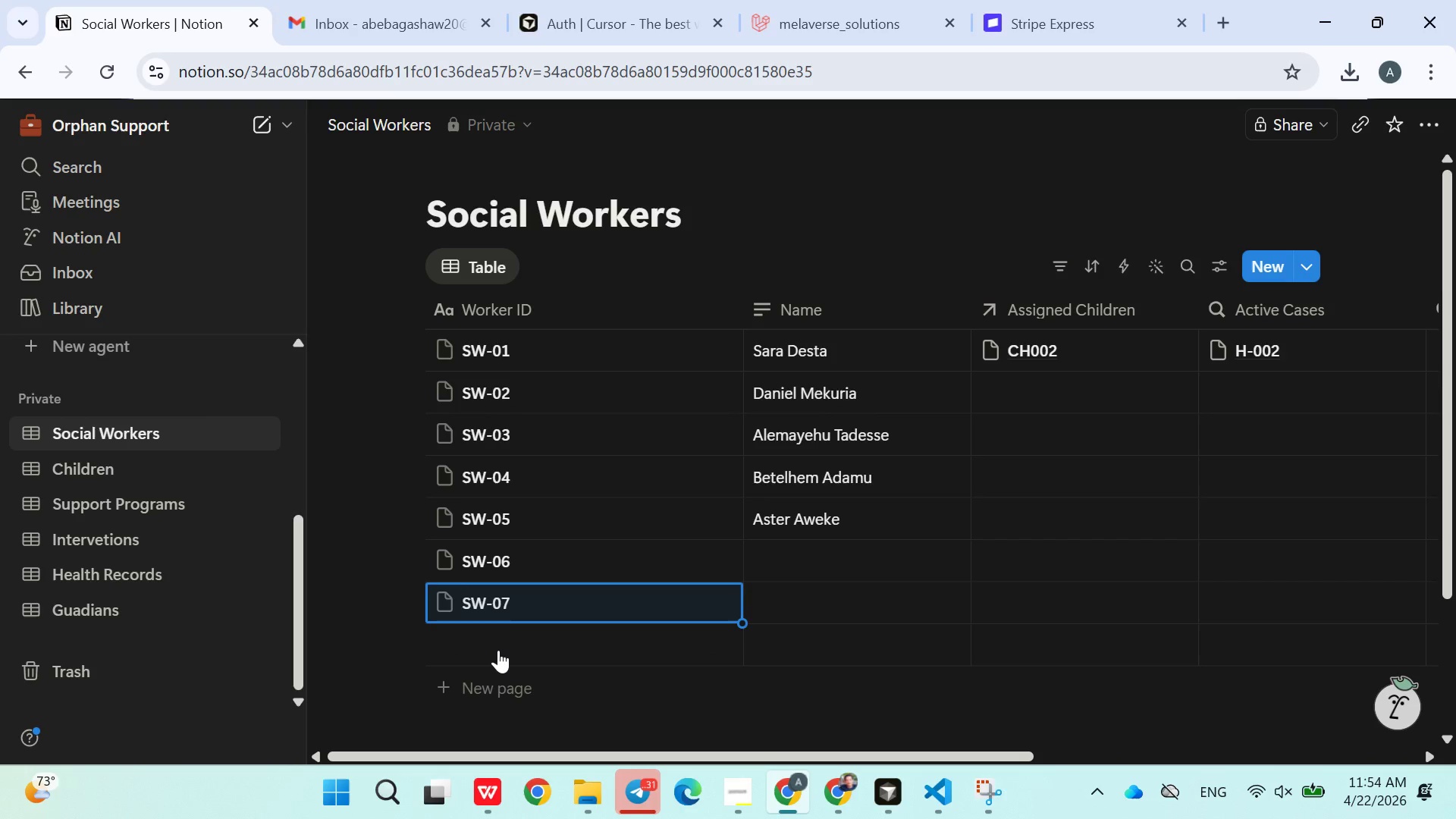 
left_click([498, 650])
 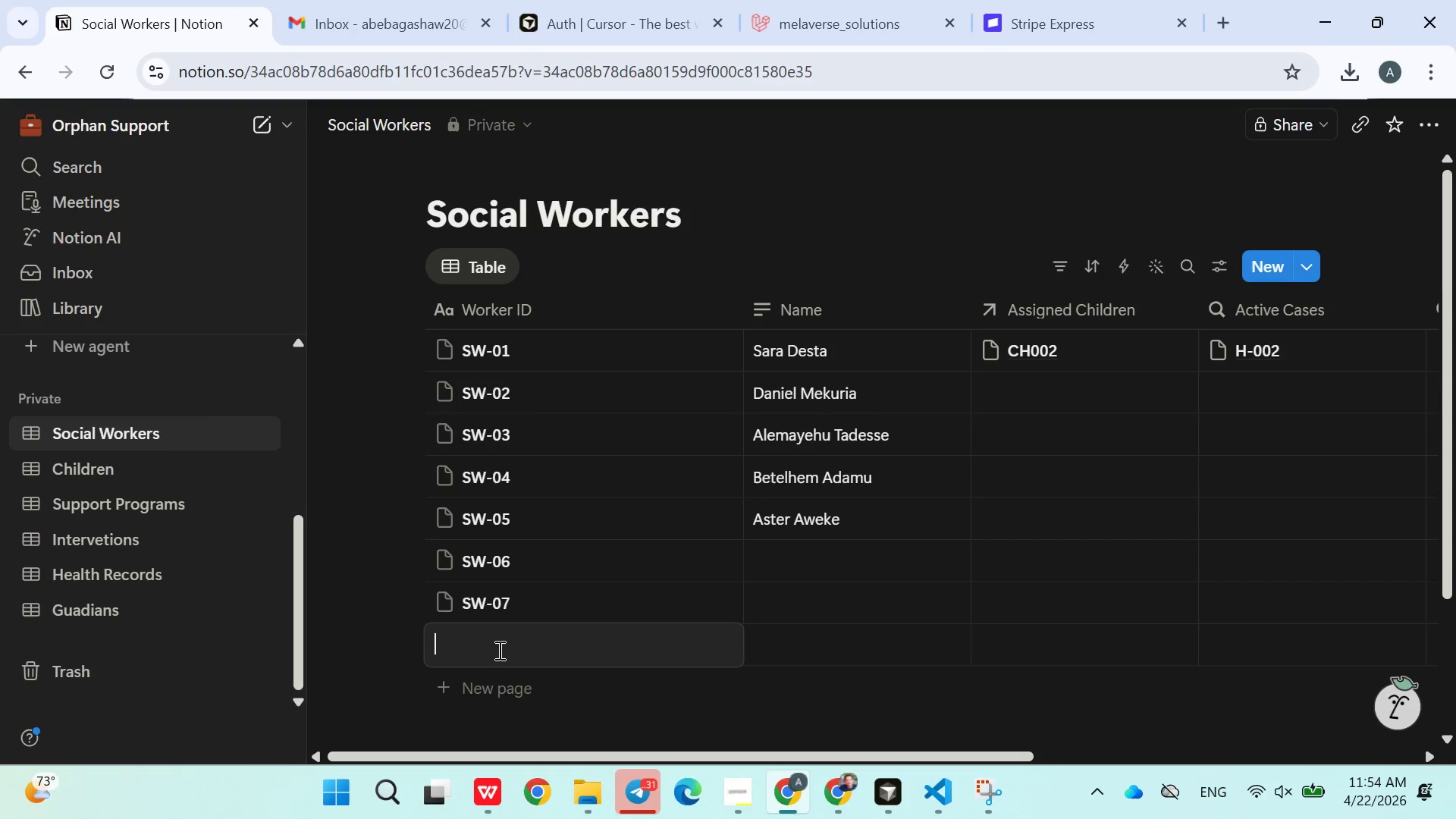 
type(SW-08)
 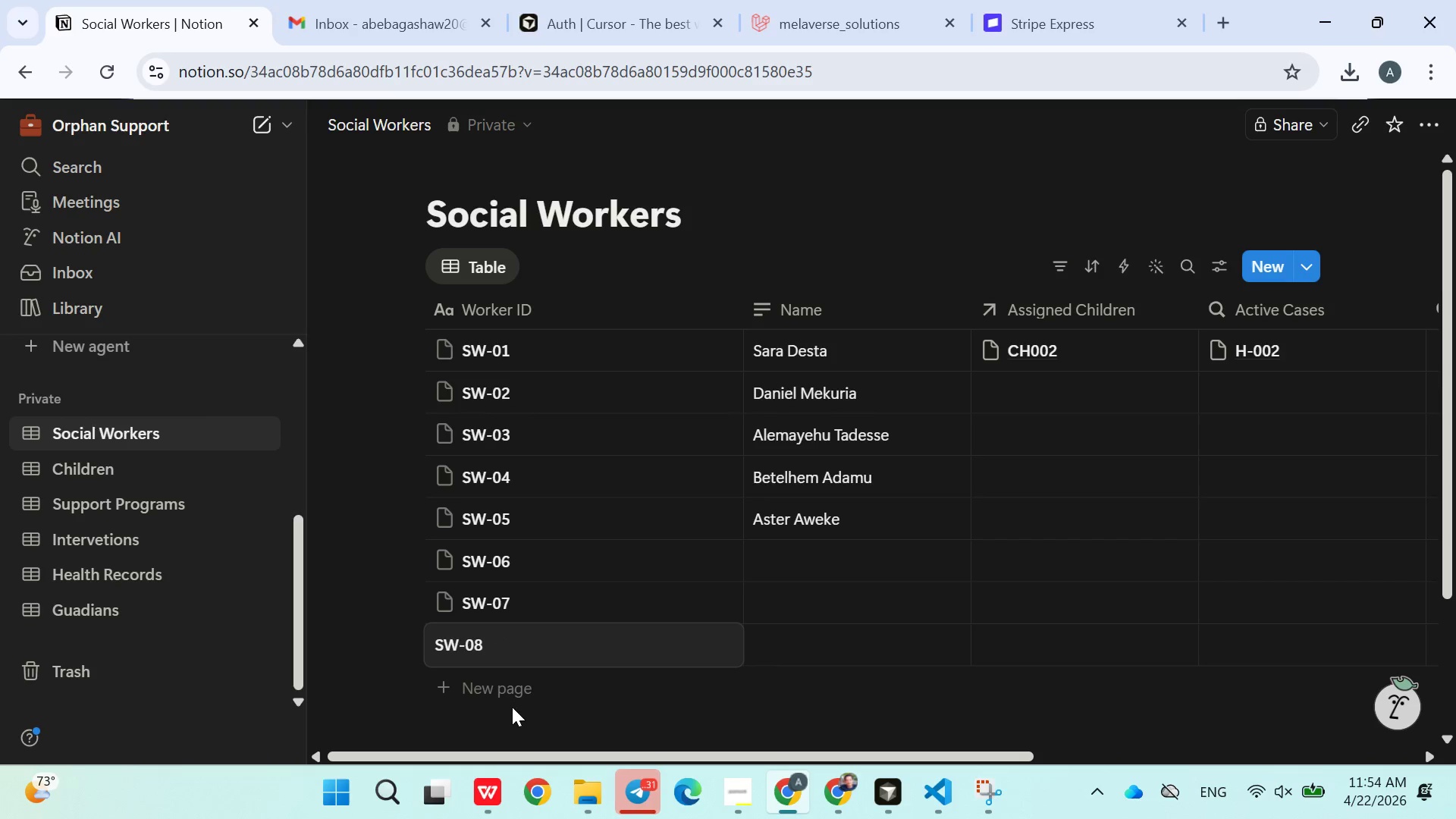 
left_click([511, 710])
 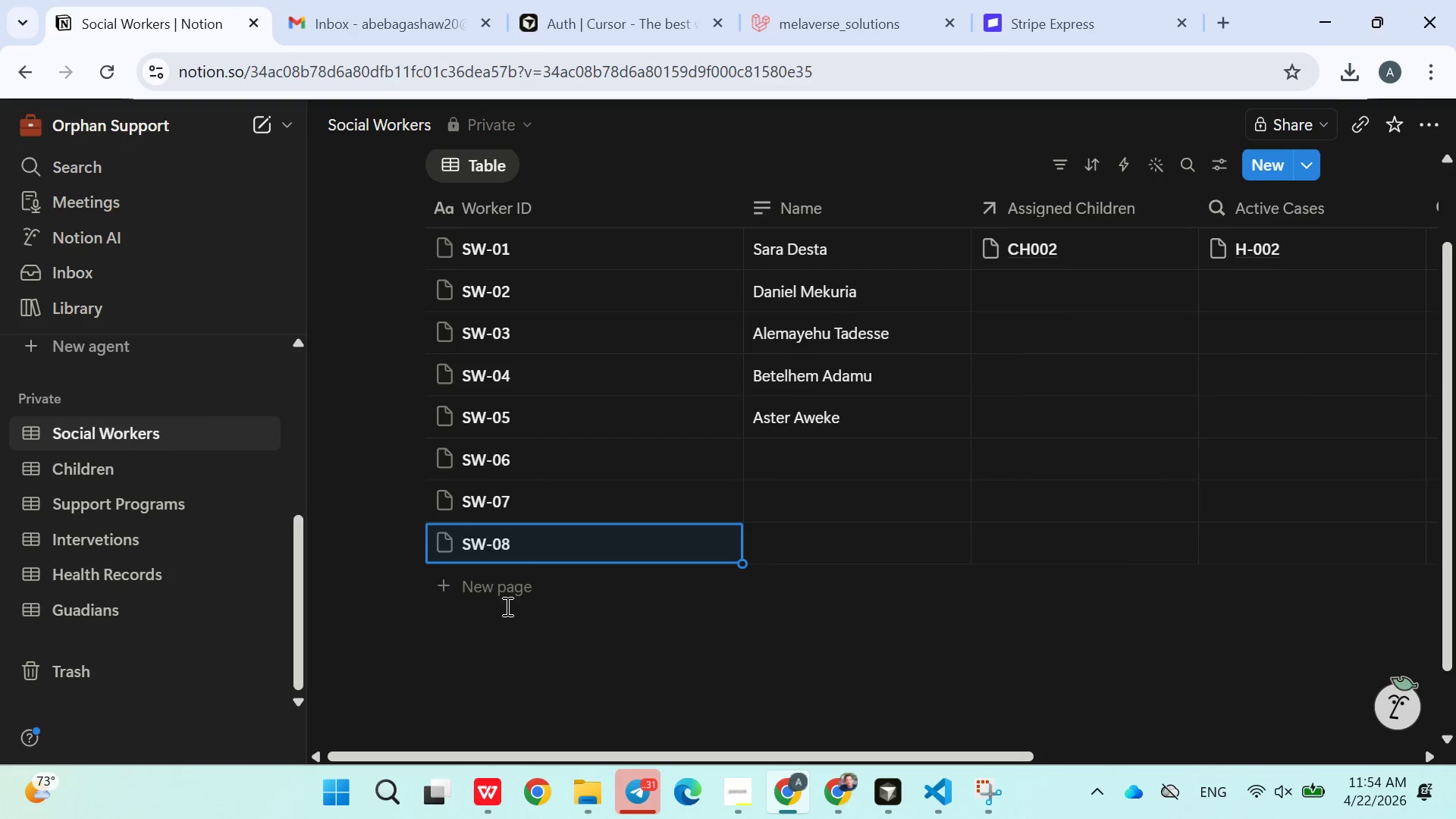 
left_click([506, 598])
 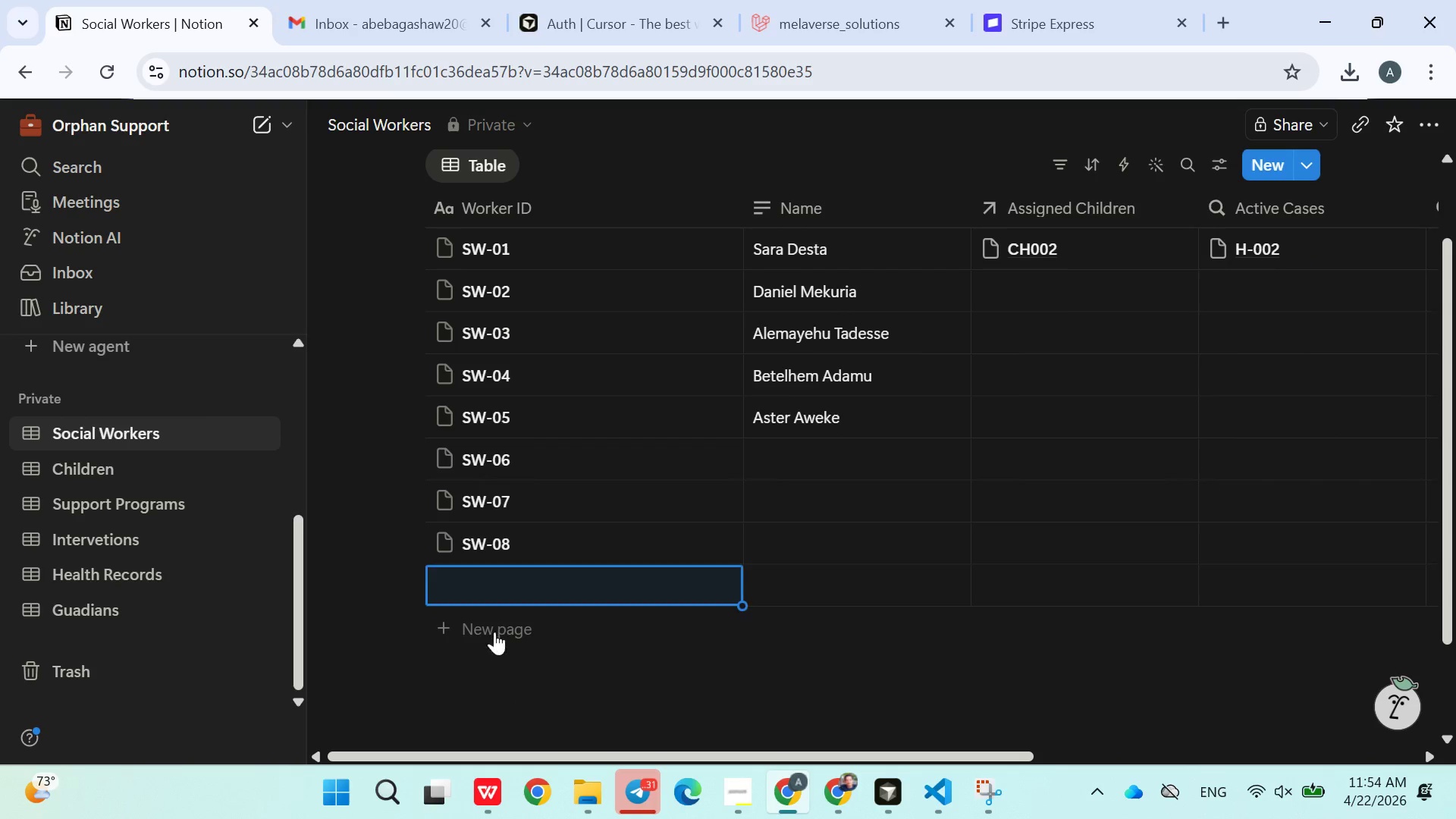 
double_click([494, 632])
 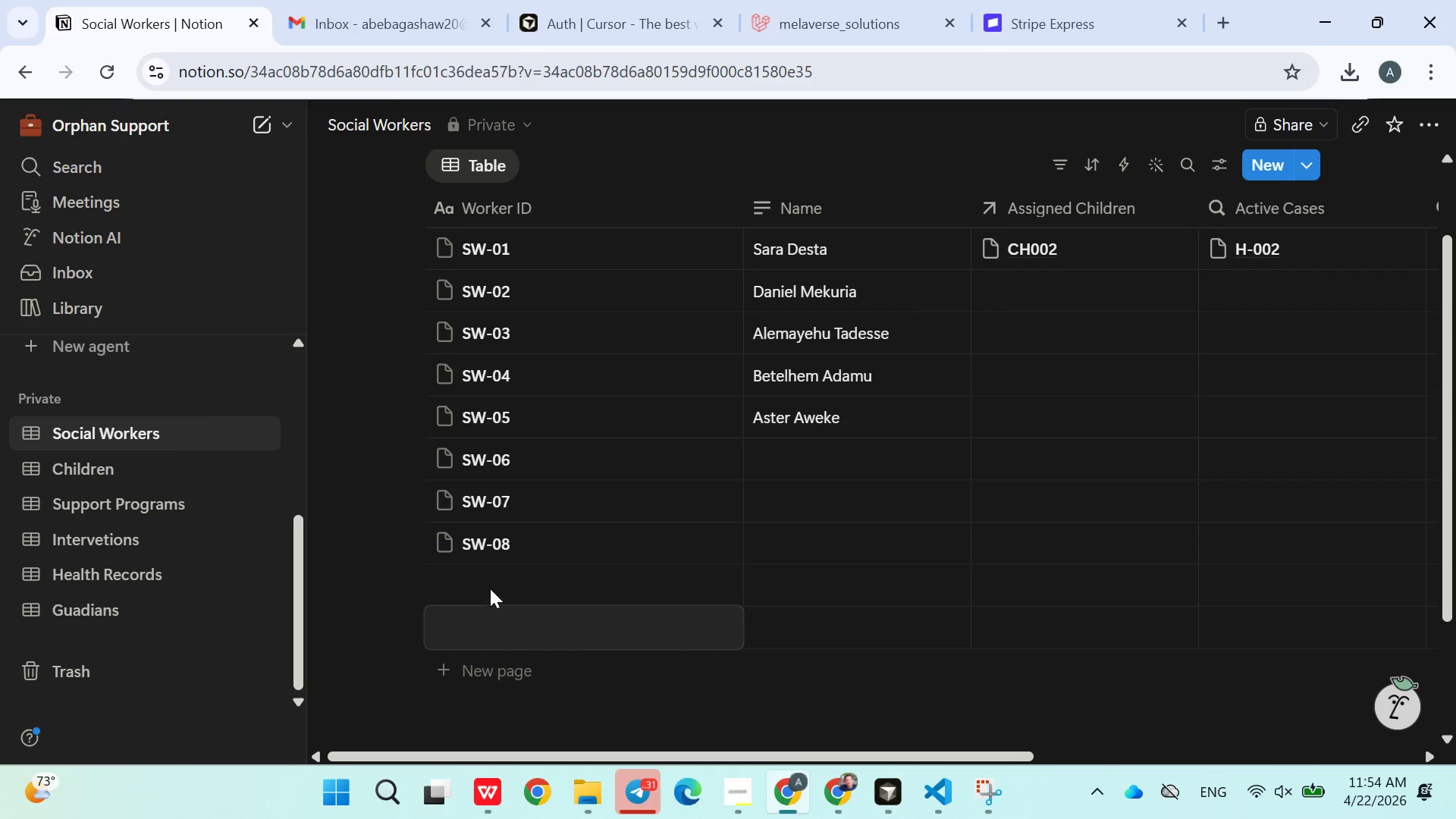 
left_click([490, 585])
 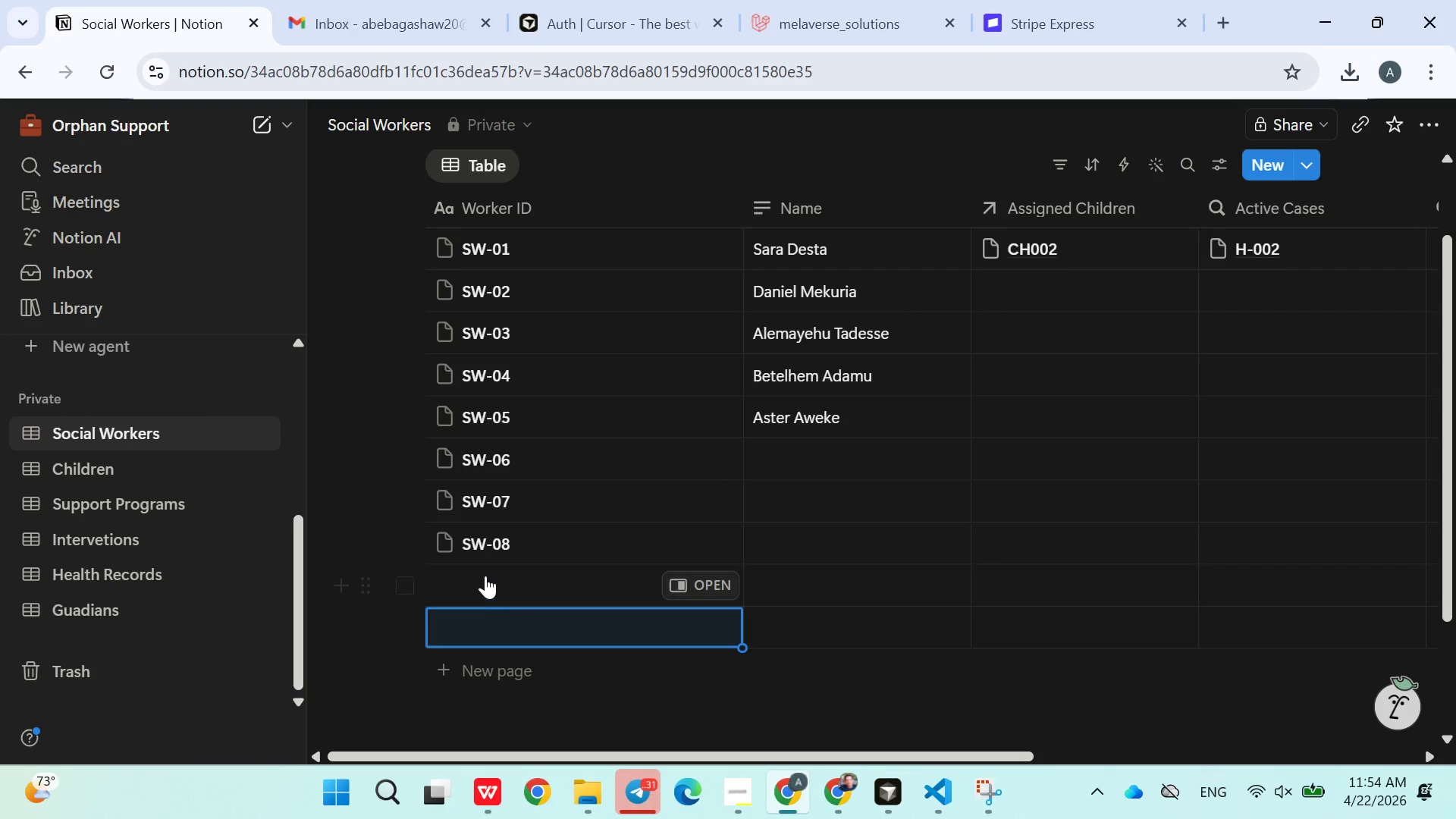 
left_click([485, 576])
 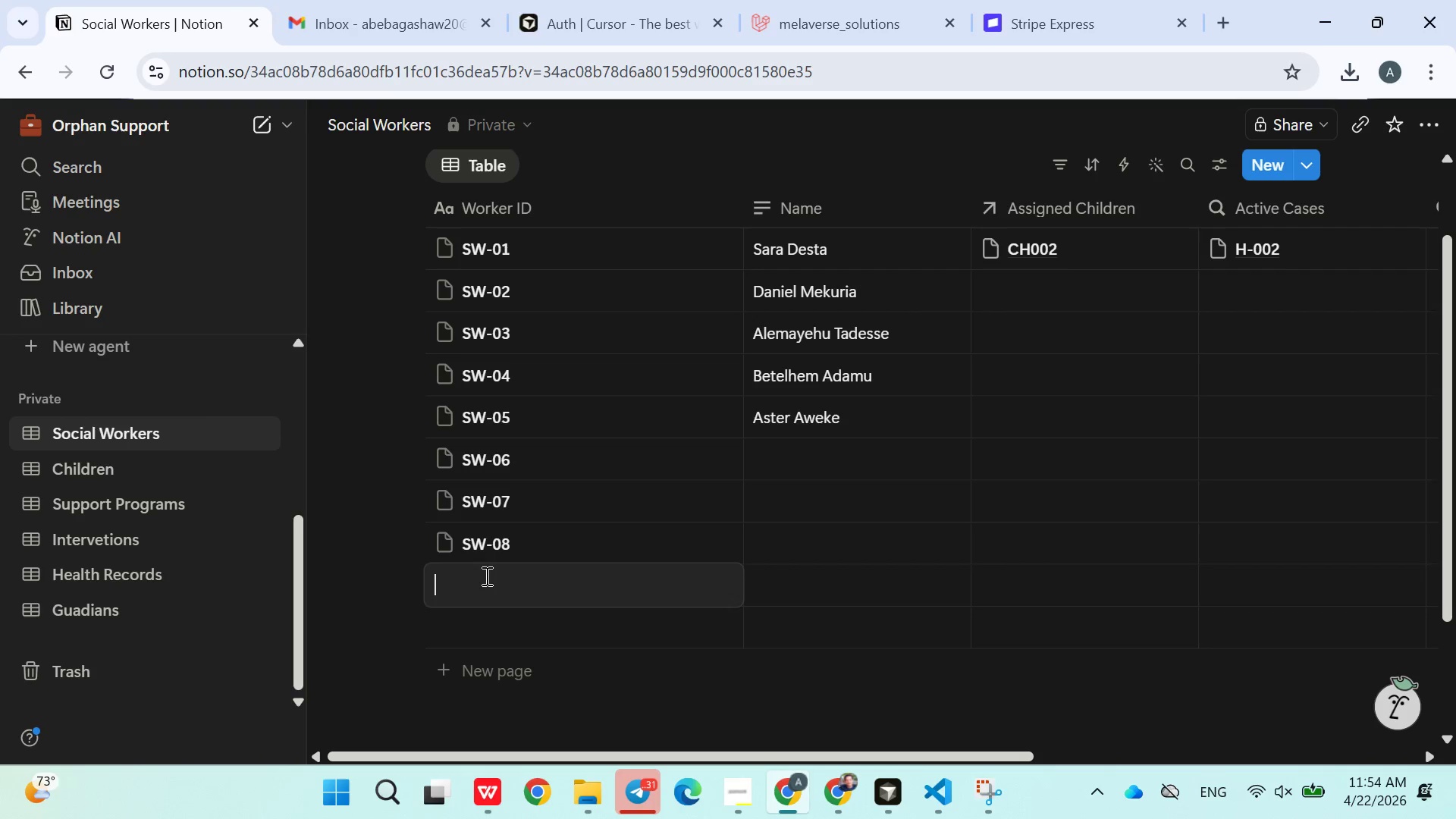 
type(SW-09)
 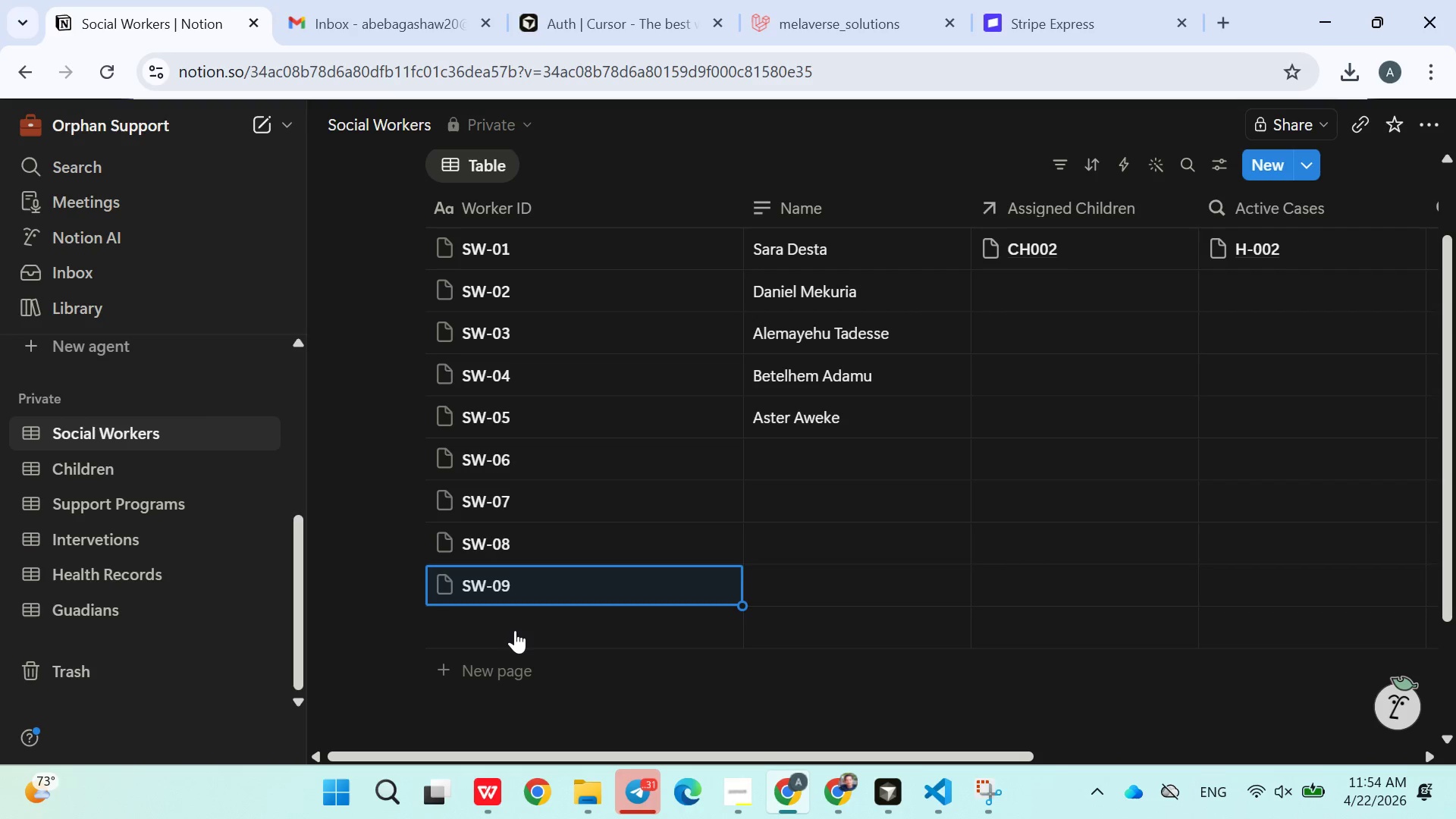 
double_click([515, 630])
 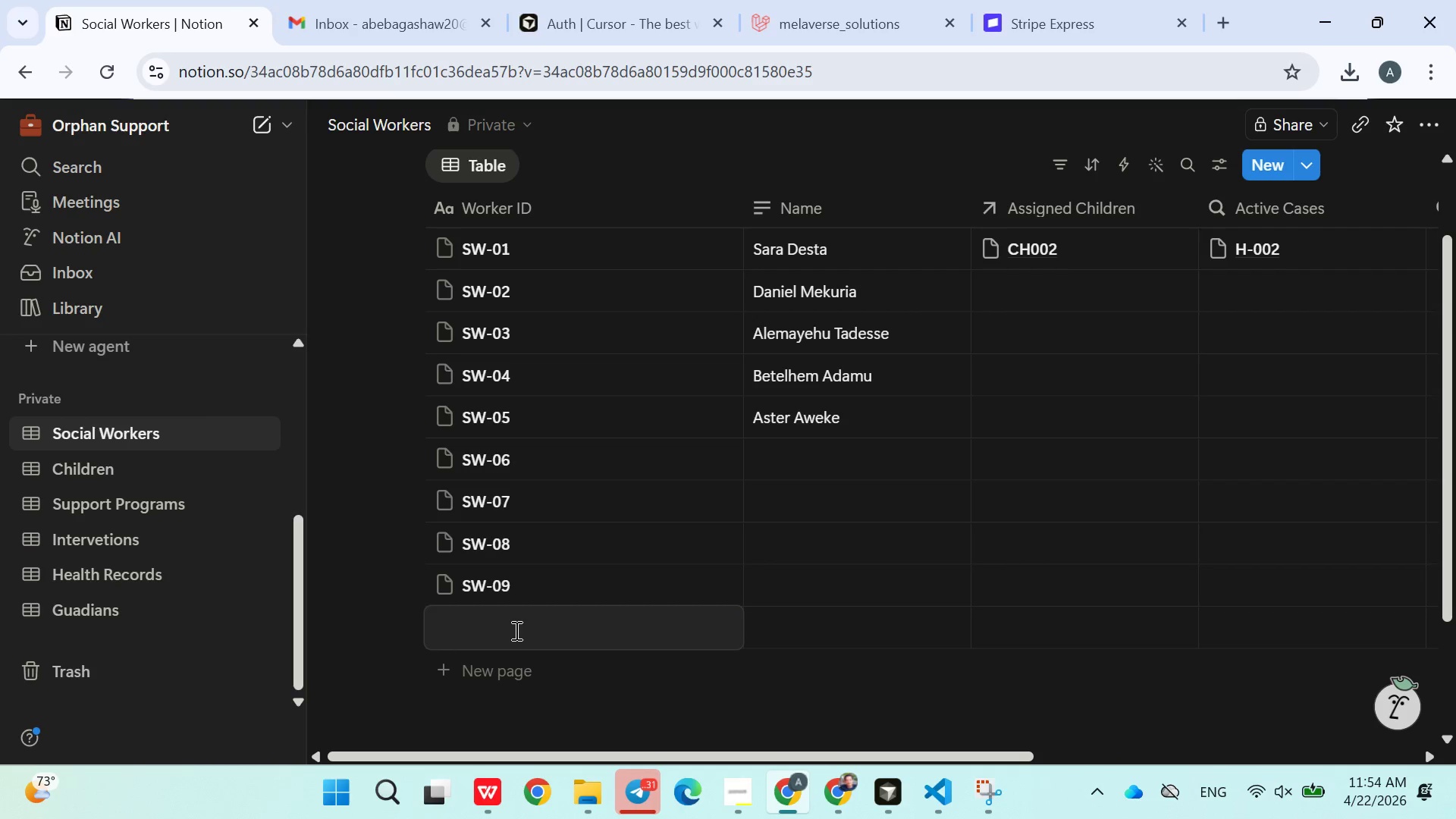 
type(SW-10)
 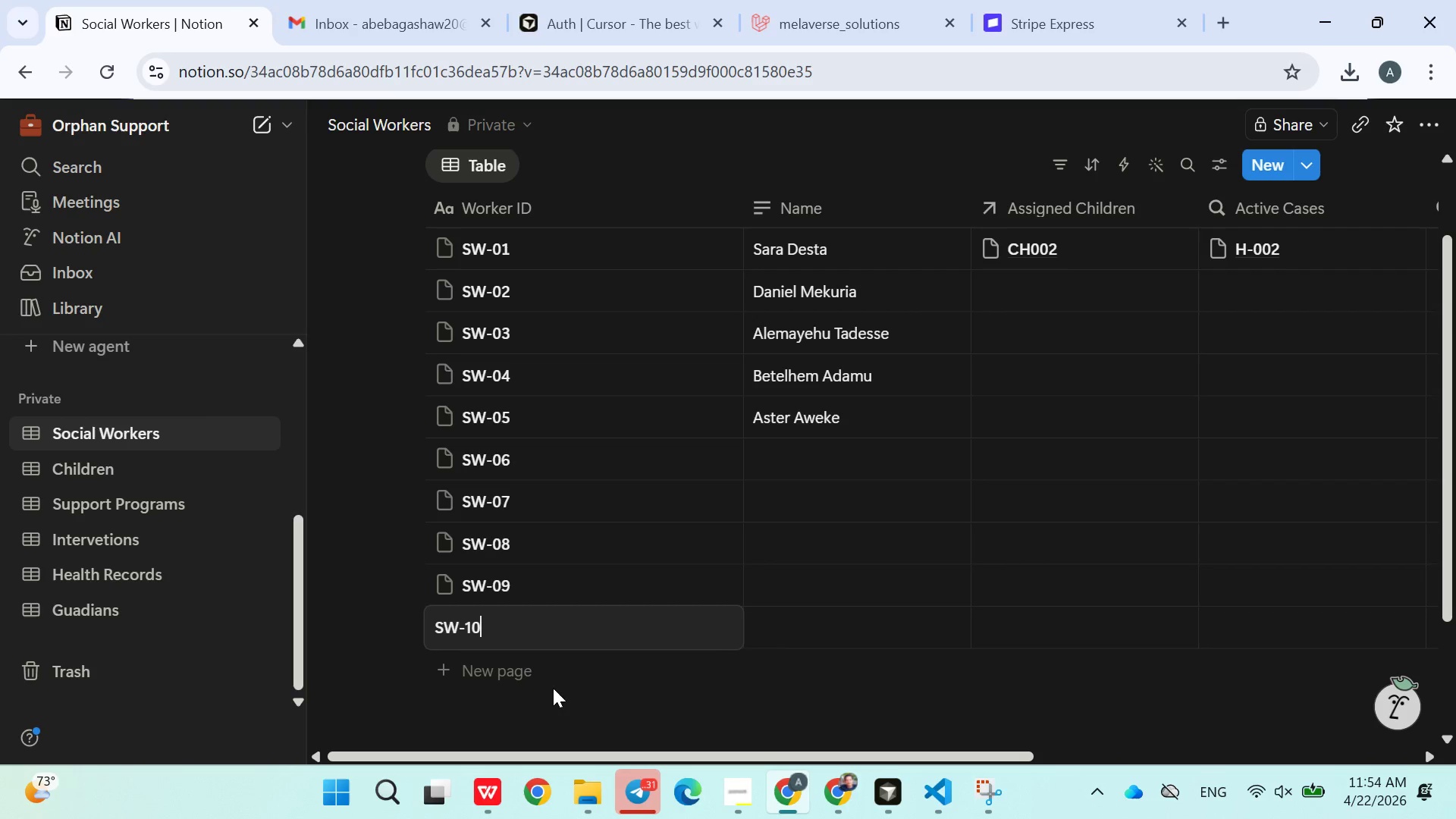 
left_click([552, 689])
 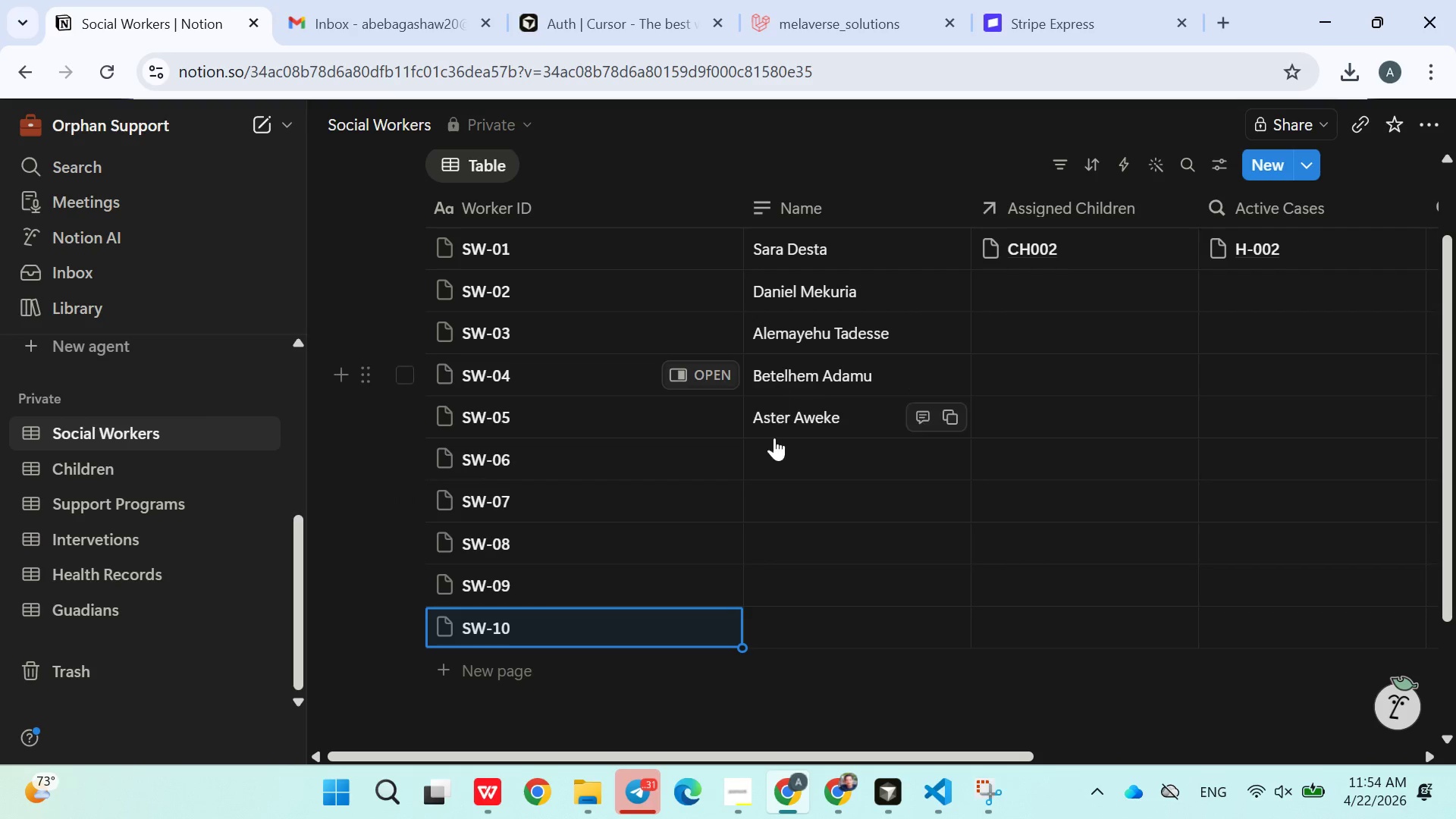 
left_click([783, 447])
 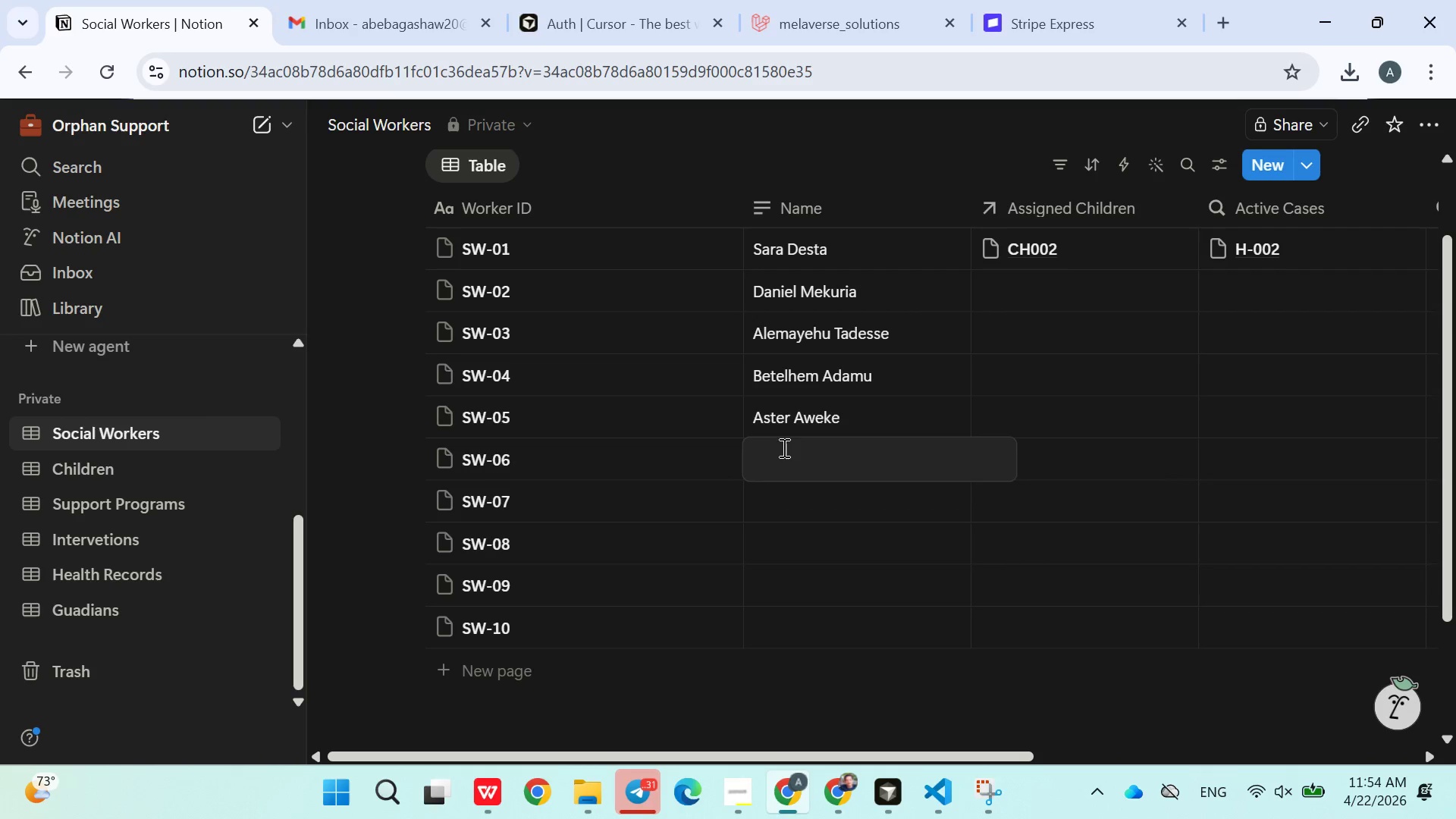 
wait(5.86)
 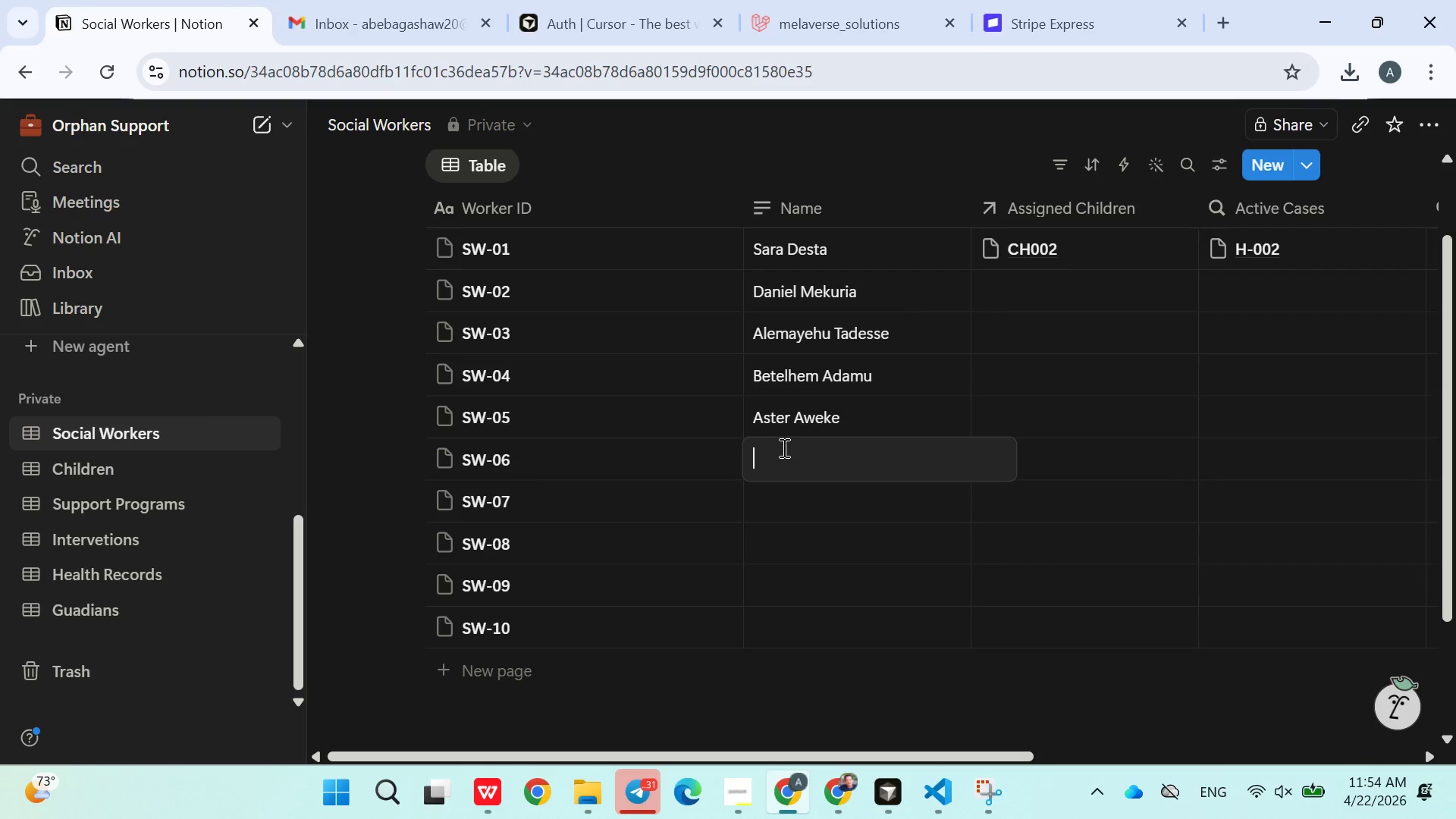 
type(Sara Mekonen)
 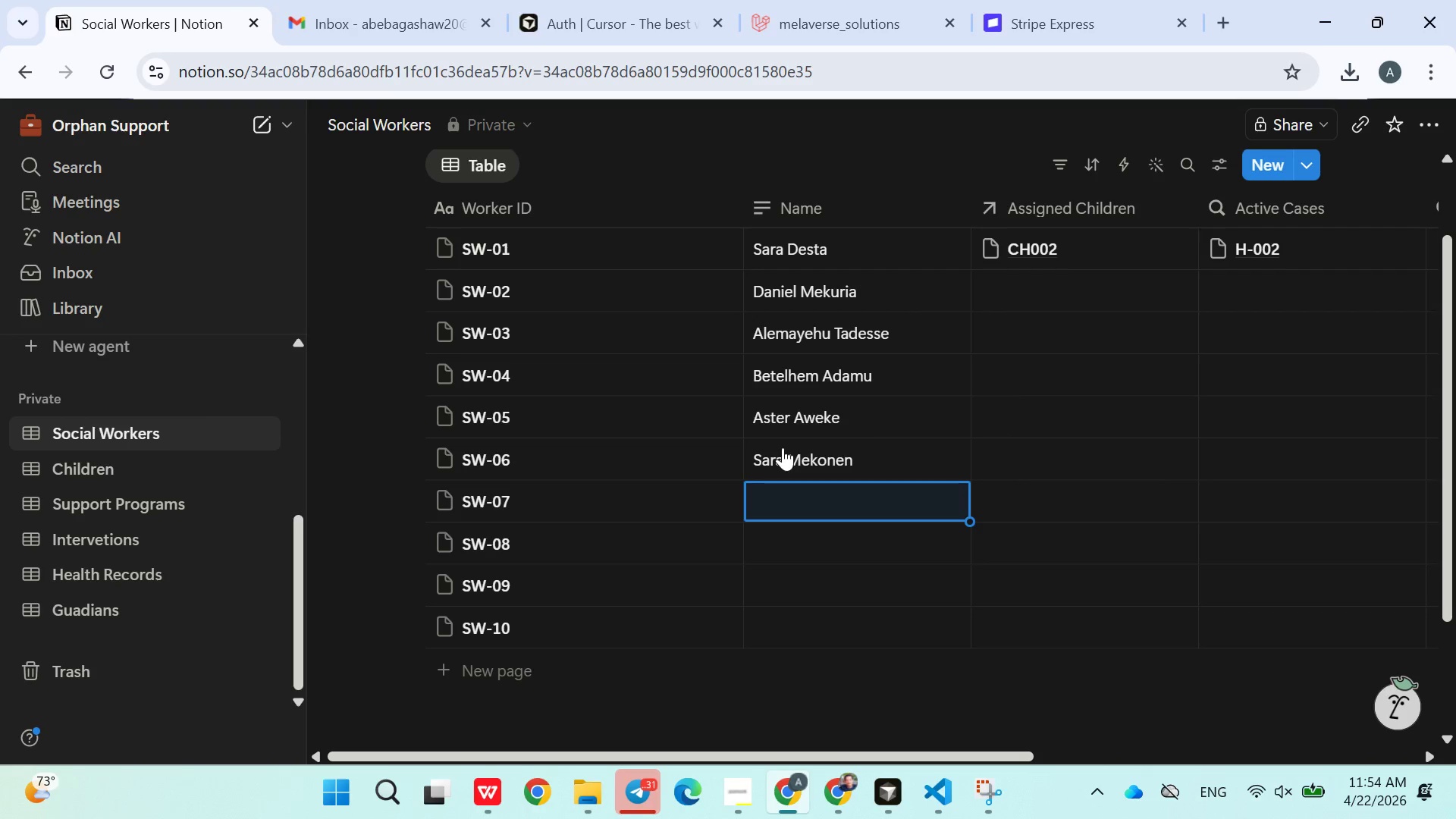 
 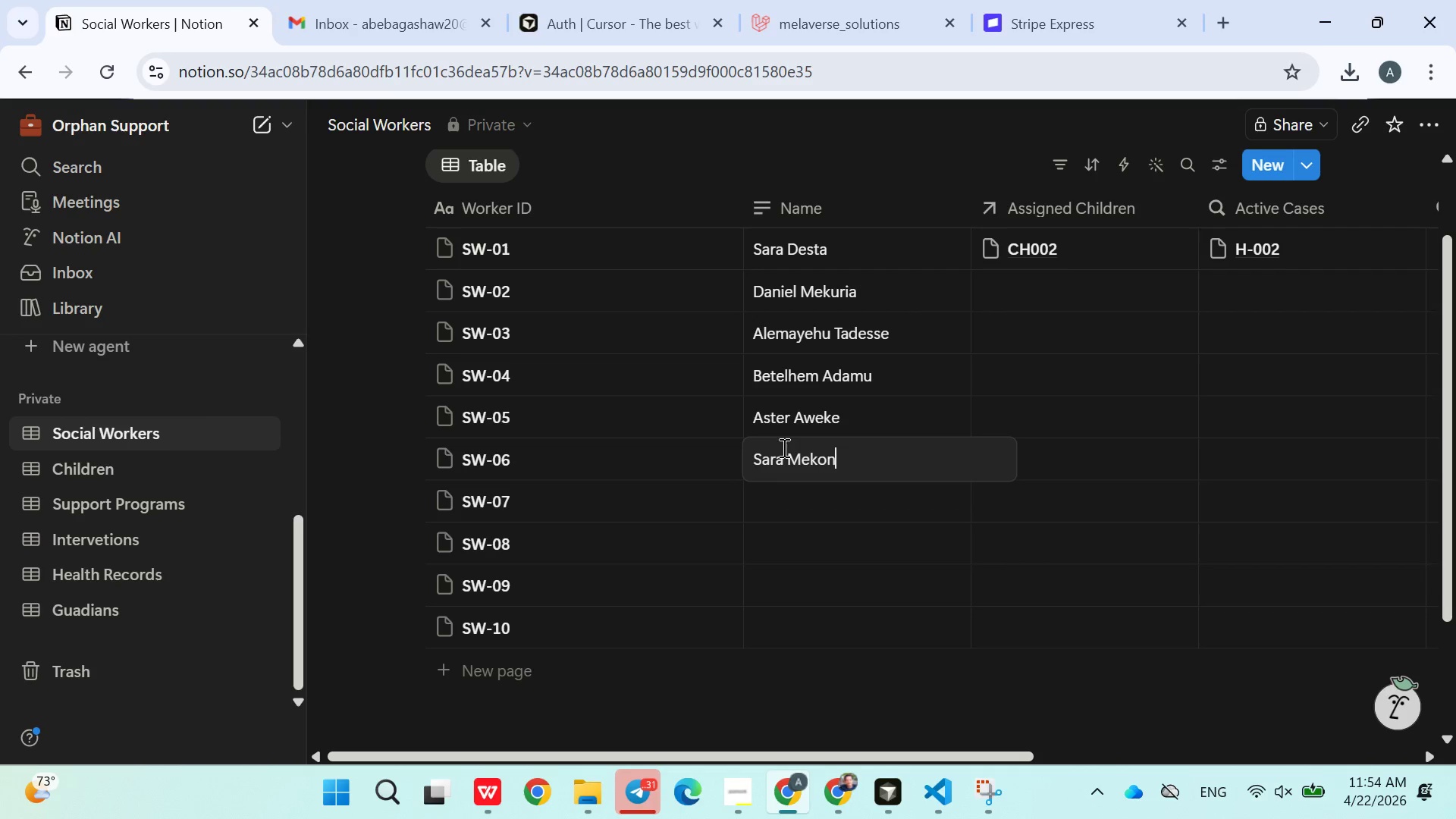 
key(Enter)
 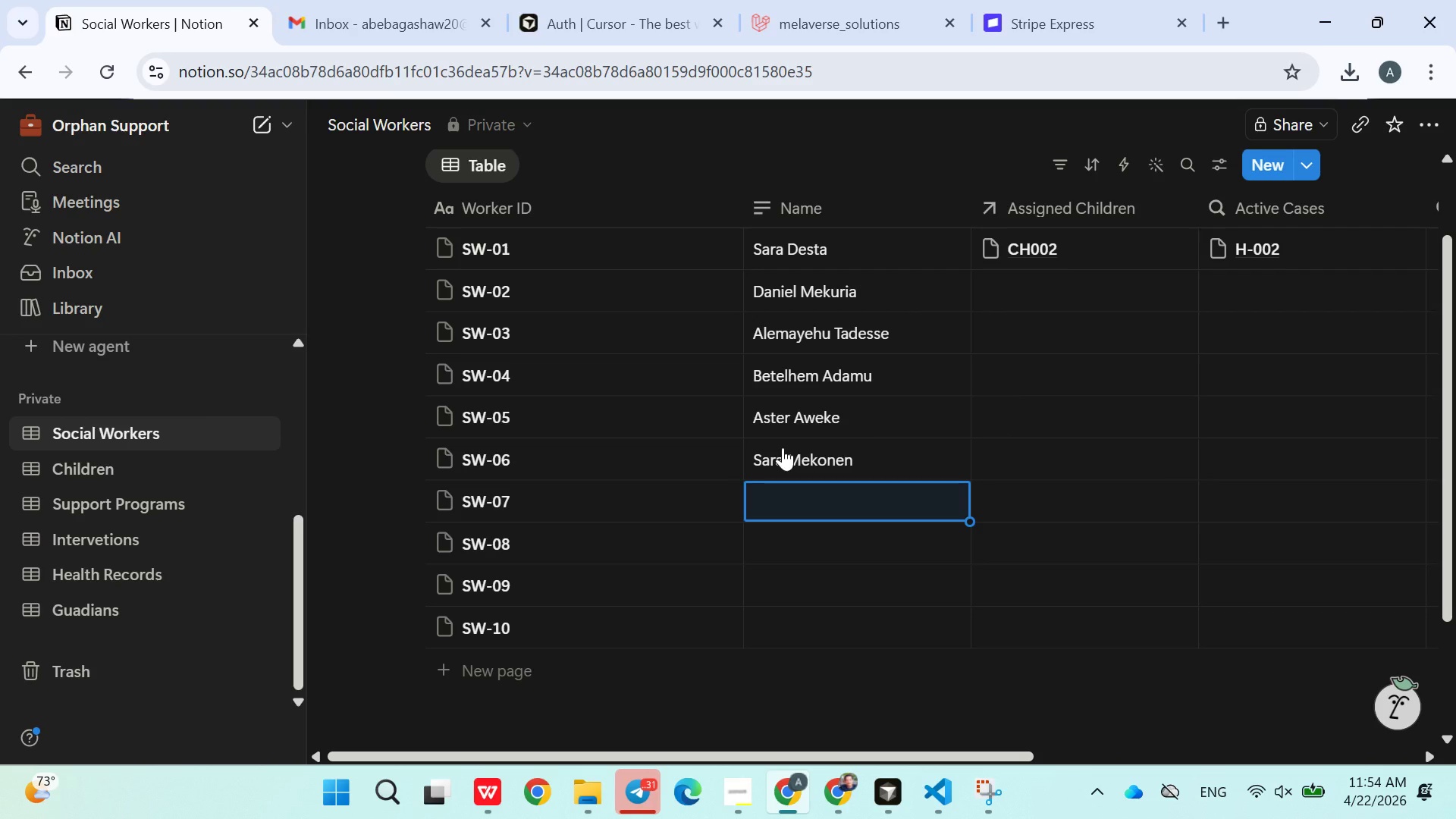 
type(Samuel girma)
 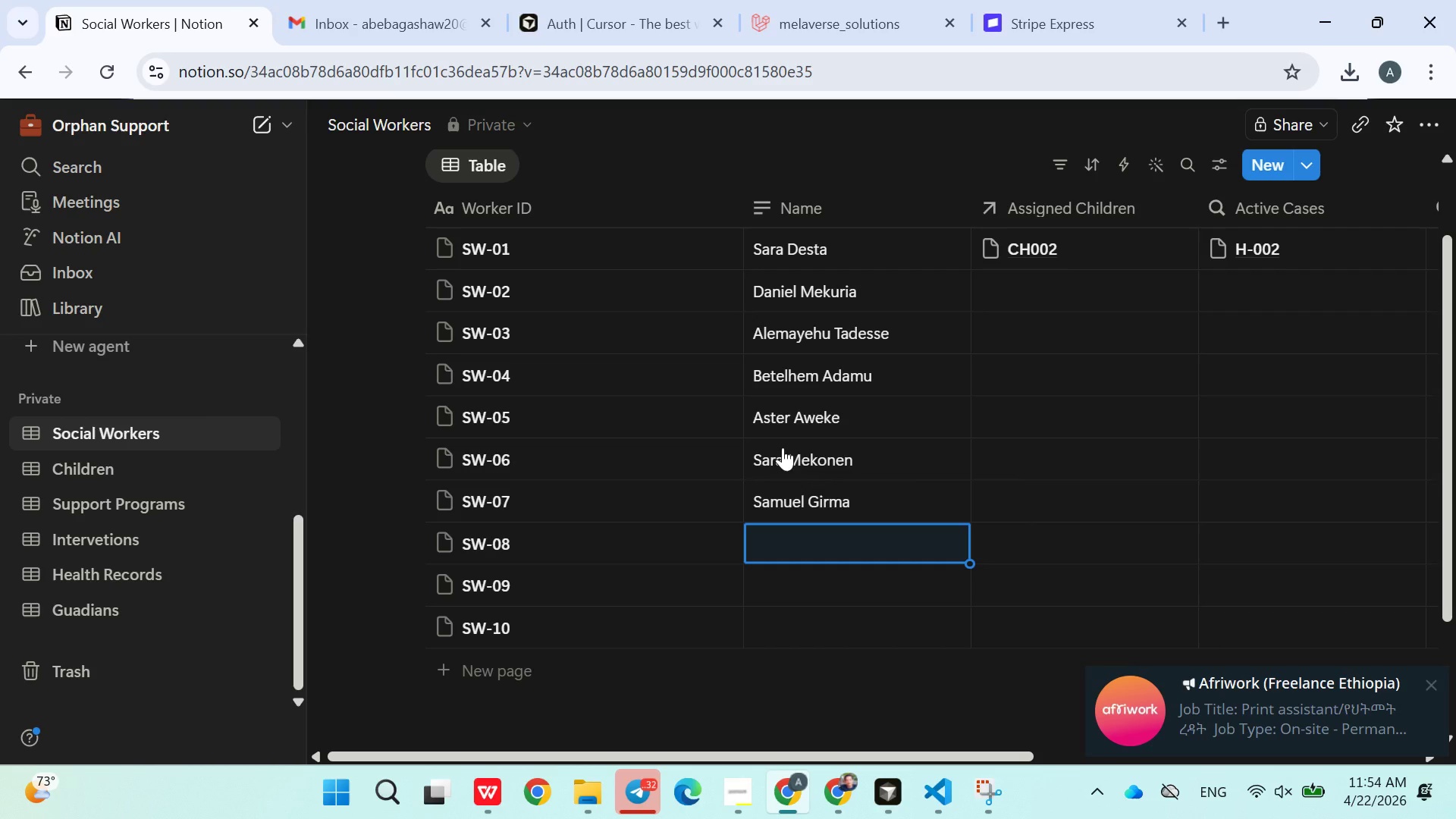 
 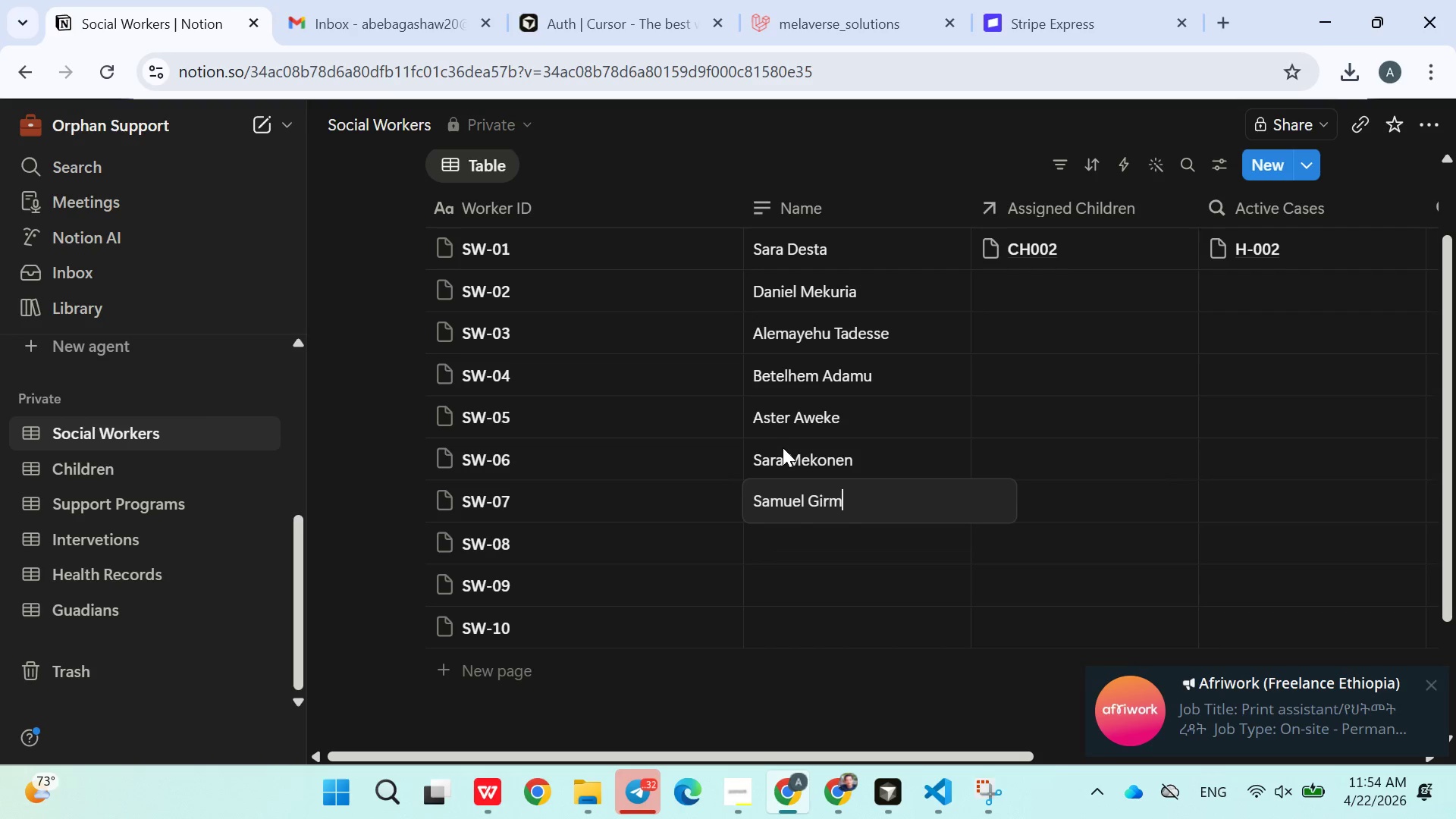 
key(Enter)
 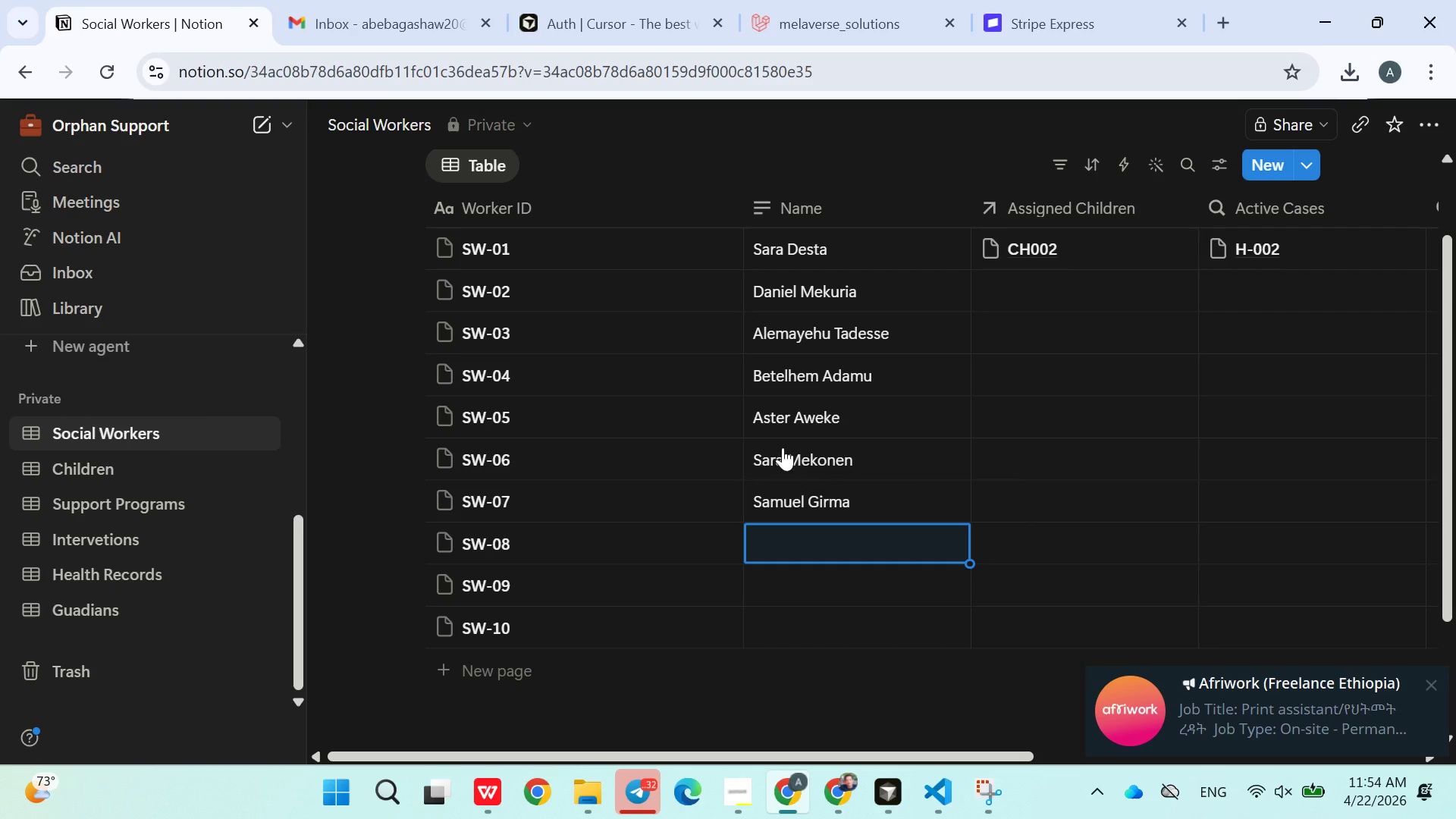 
type(Abel Tesfaye)
 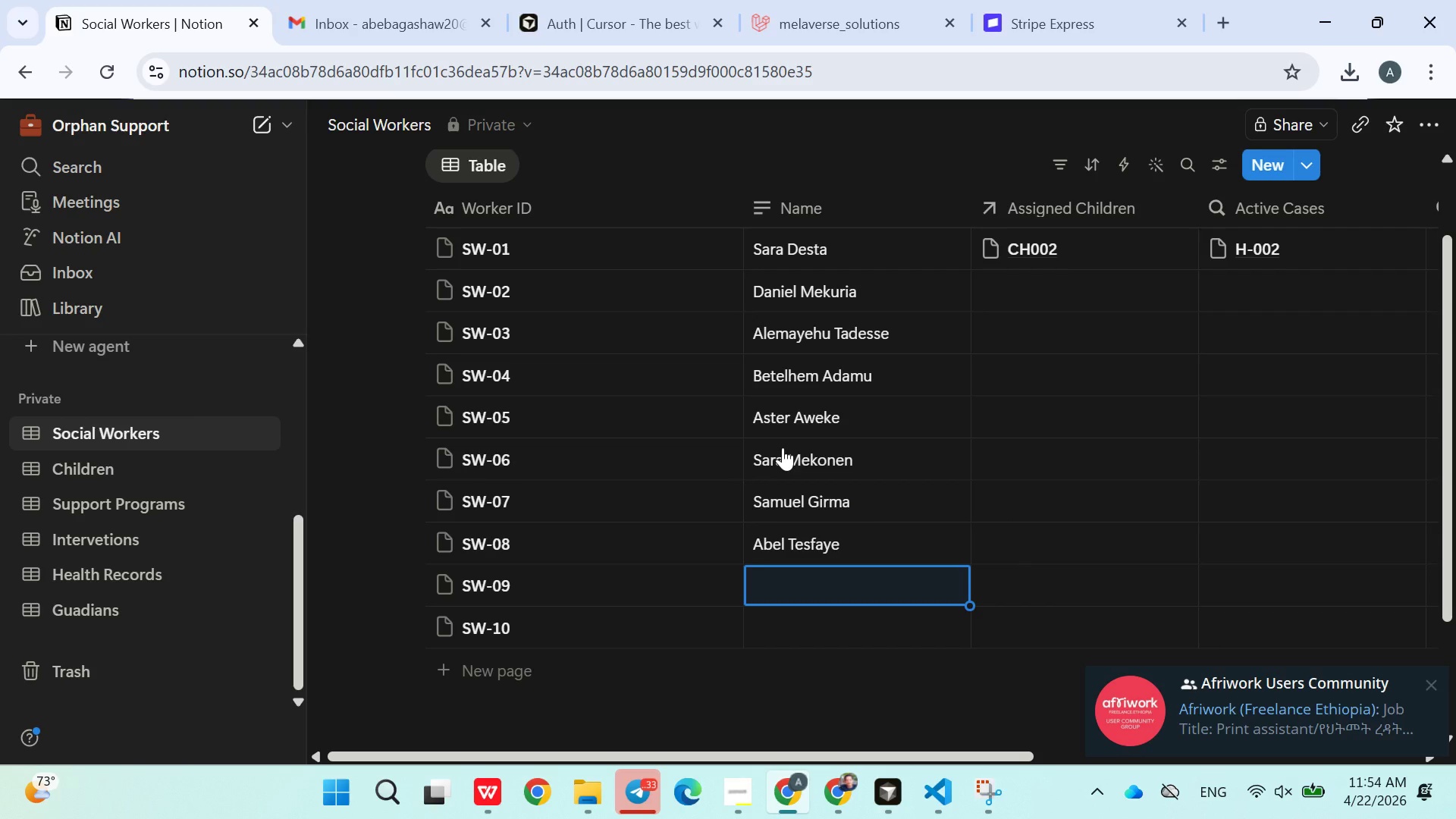 
 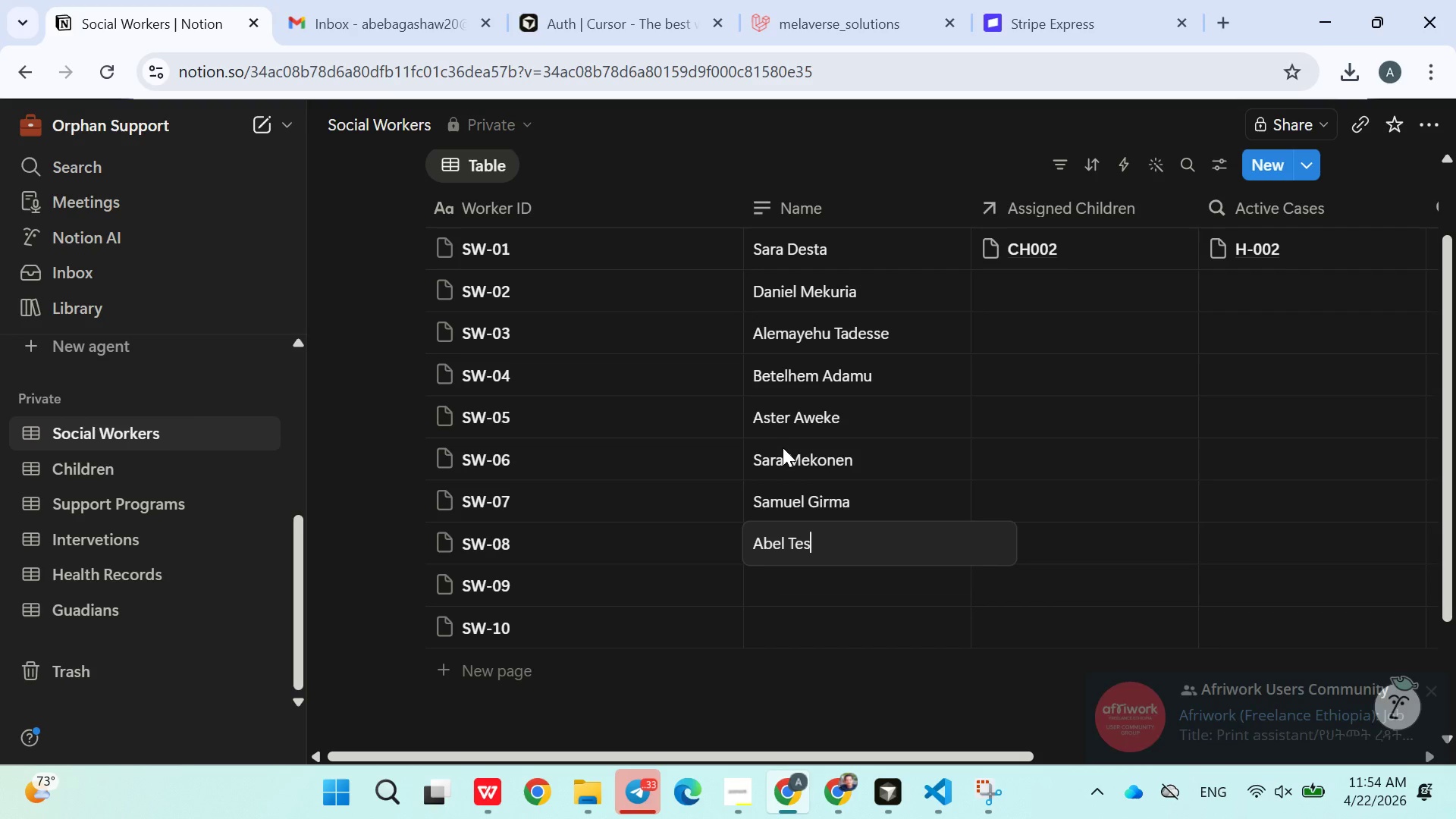 
key(Enter)
 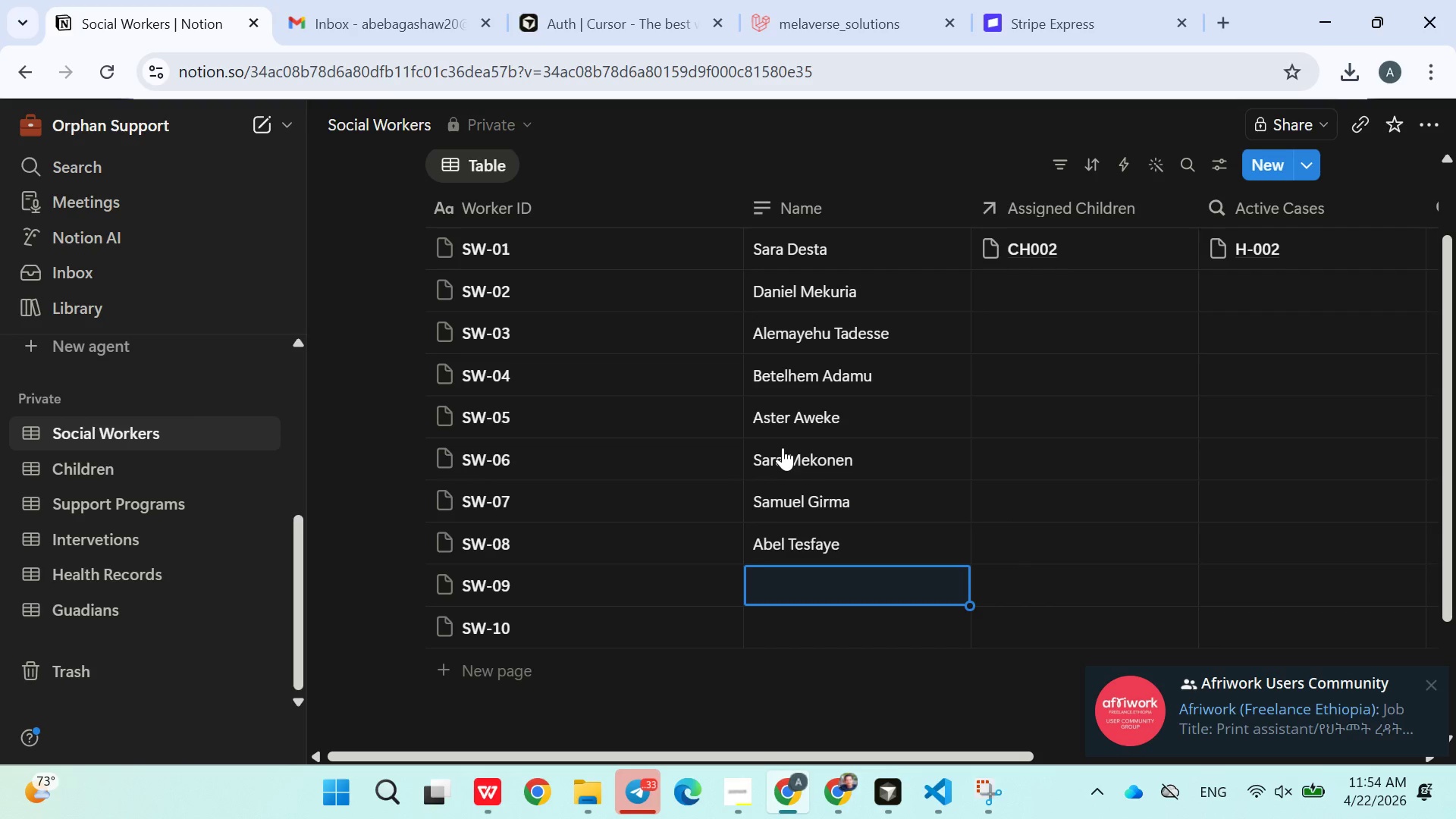 
hold_key(key=ShiftLeft, duration=0.45)
 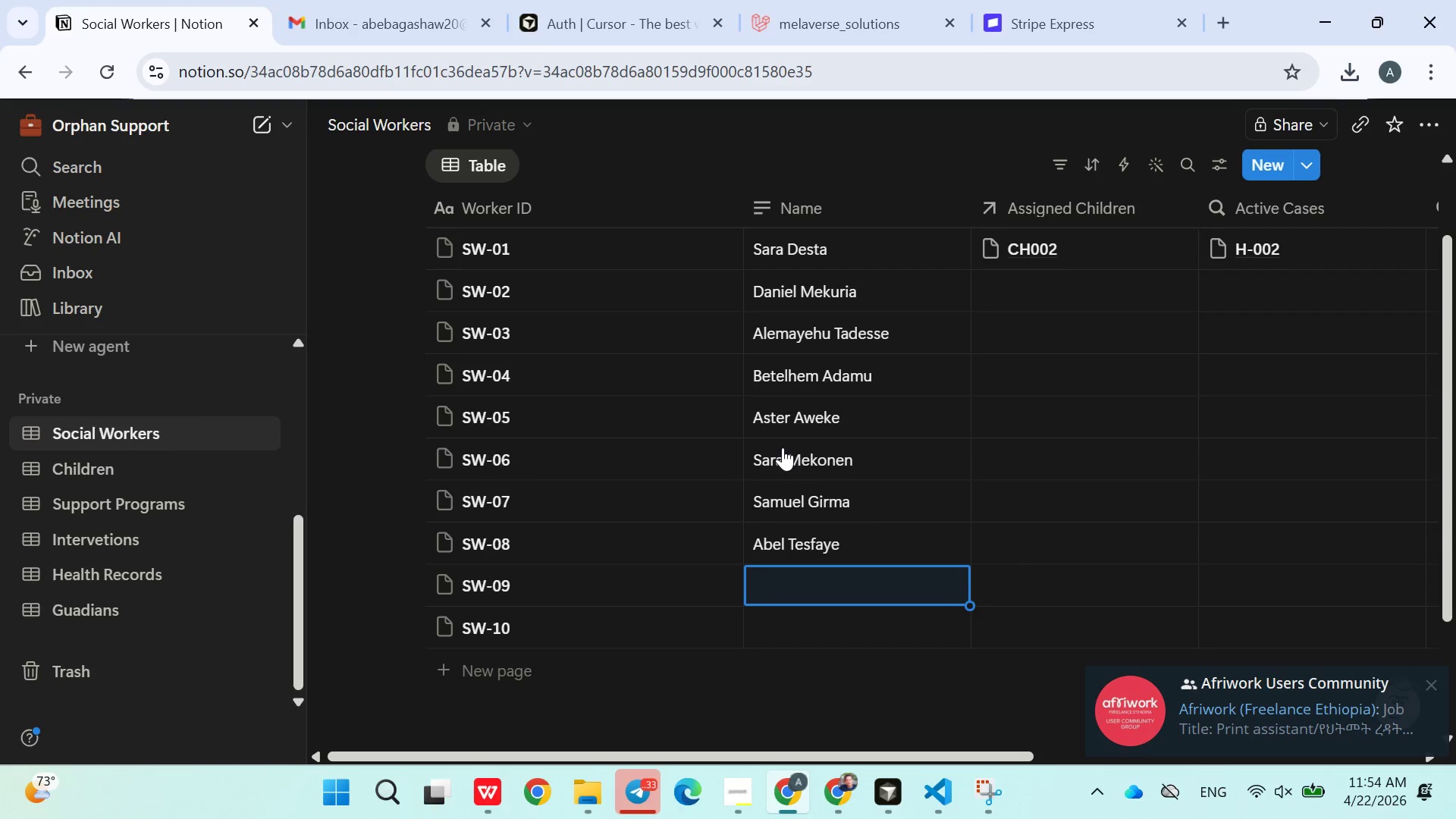 
type(Dawit Alemu)
 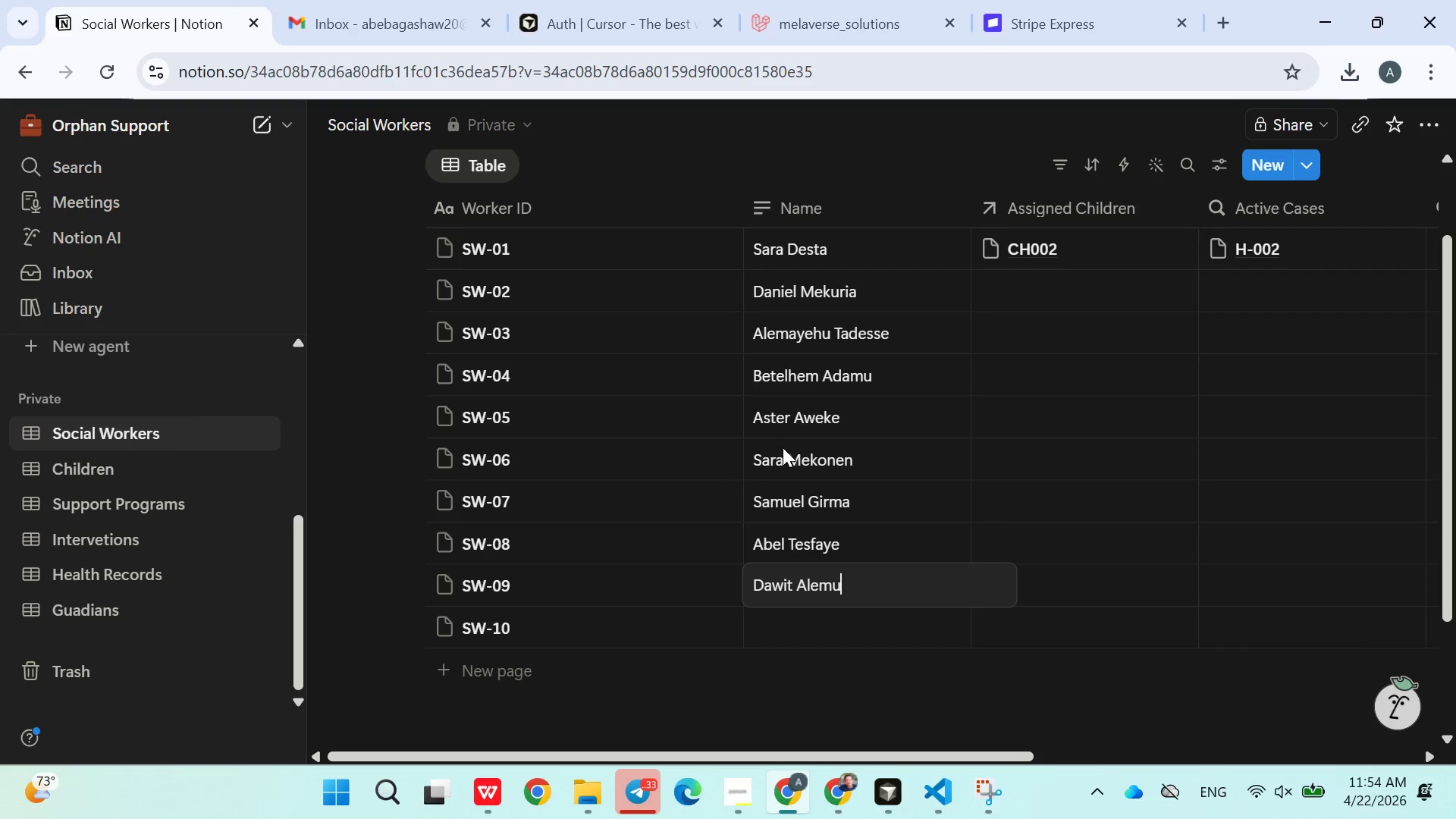 
key(Enter)
 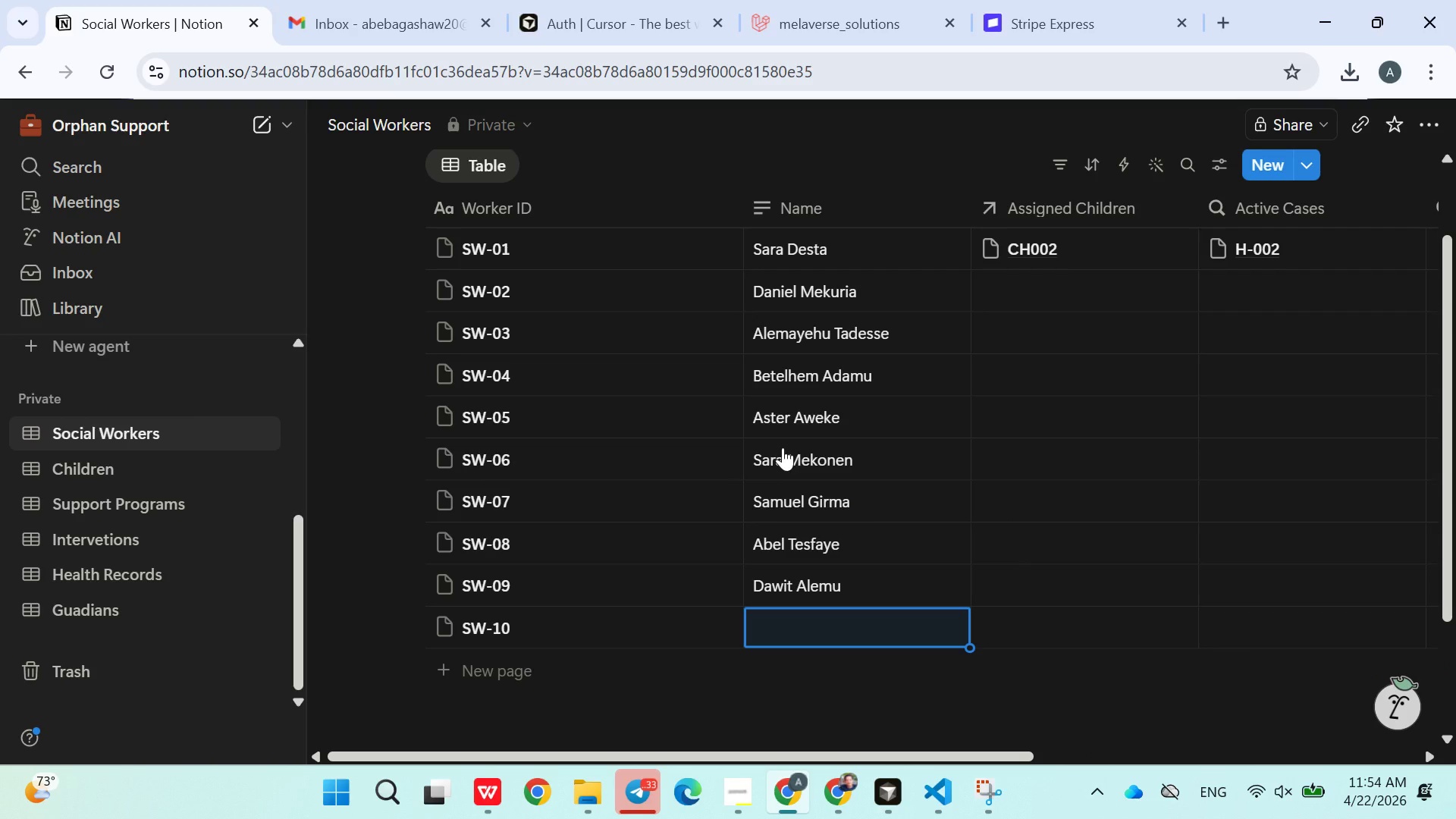 
type(Ruth Kebede)
 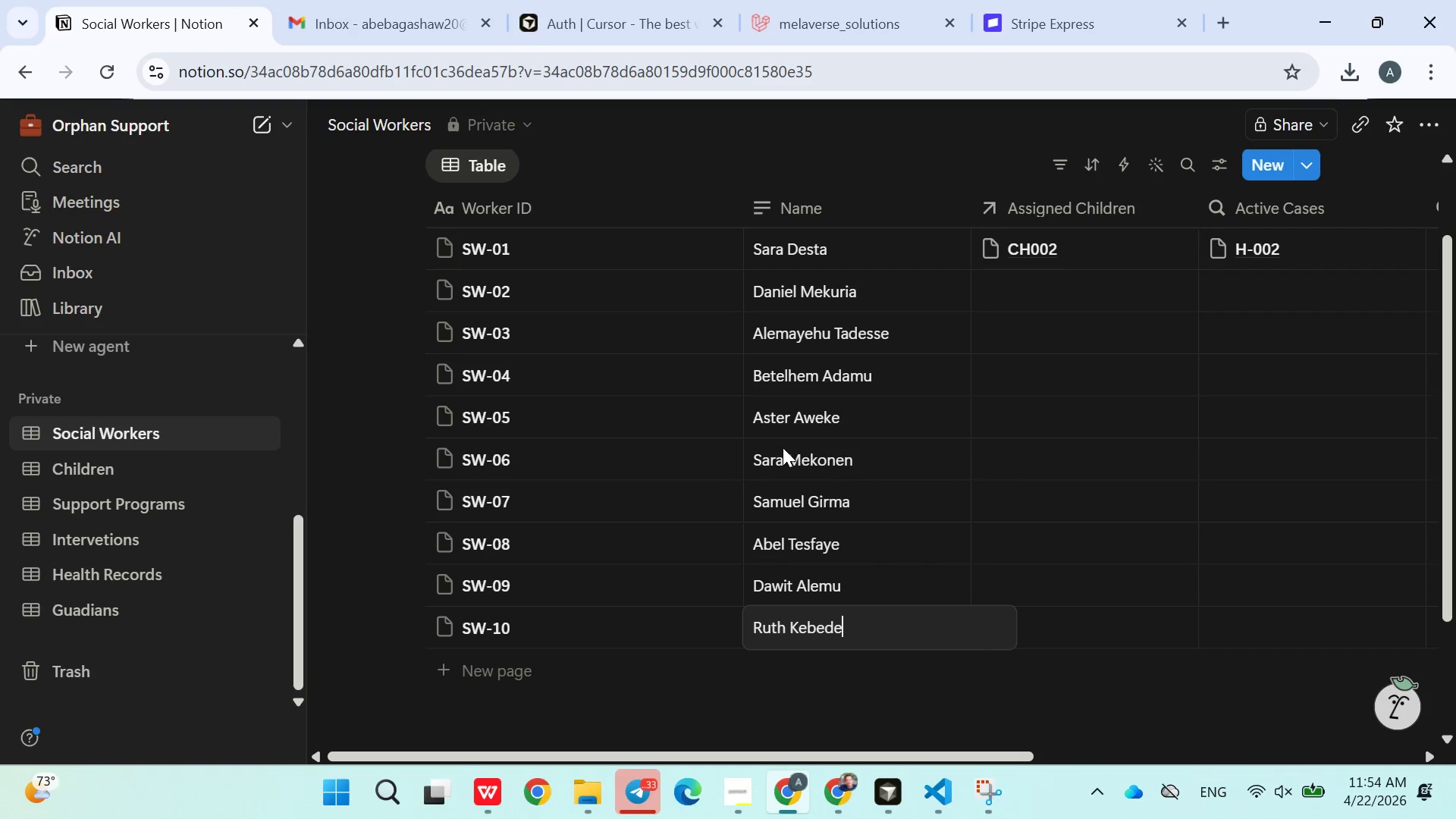 
left_click([831, 703])
 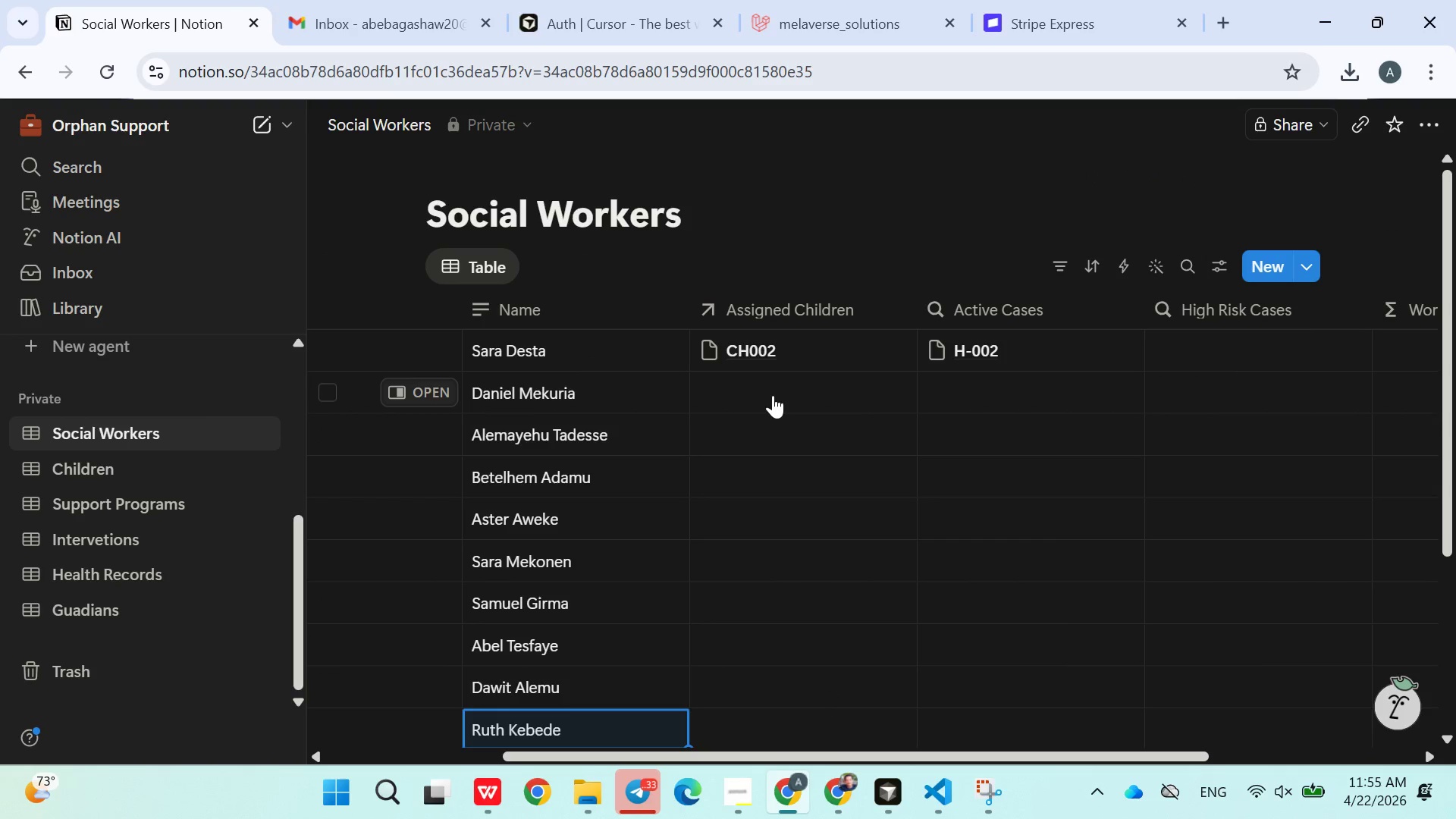 
left_click([774, 391])
 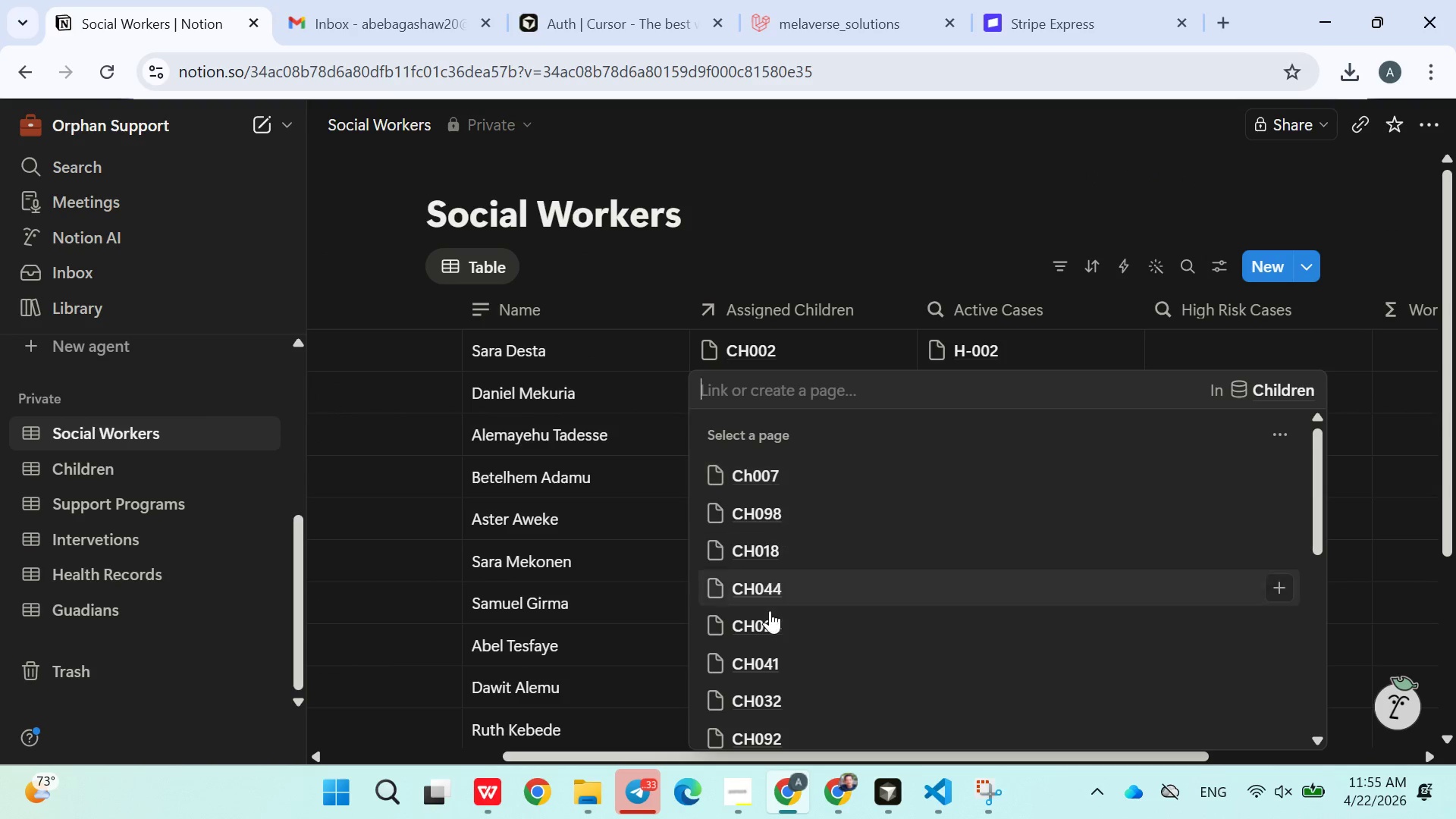 
left_click([770, 611])
 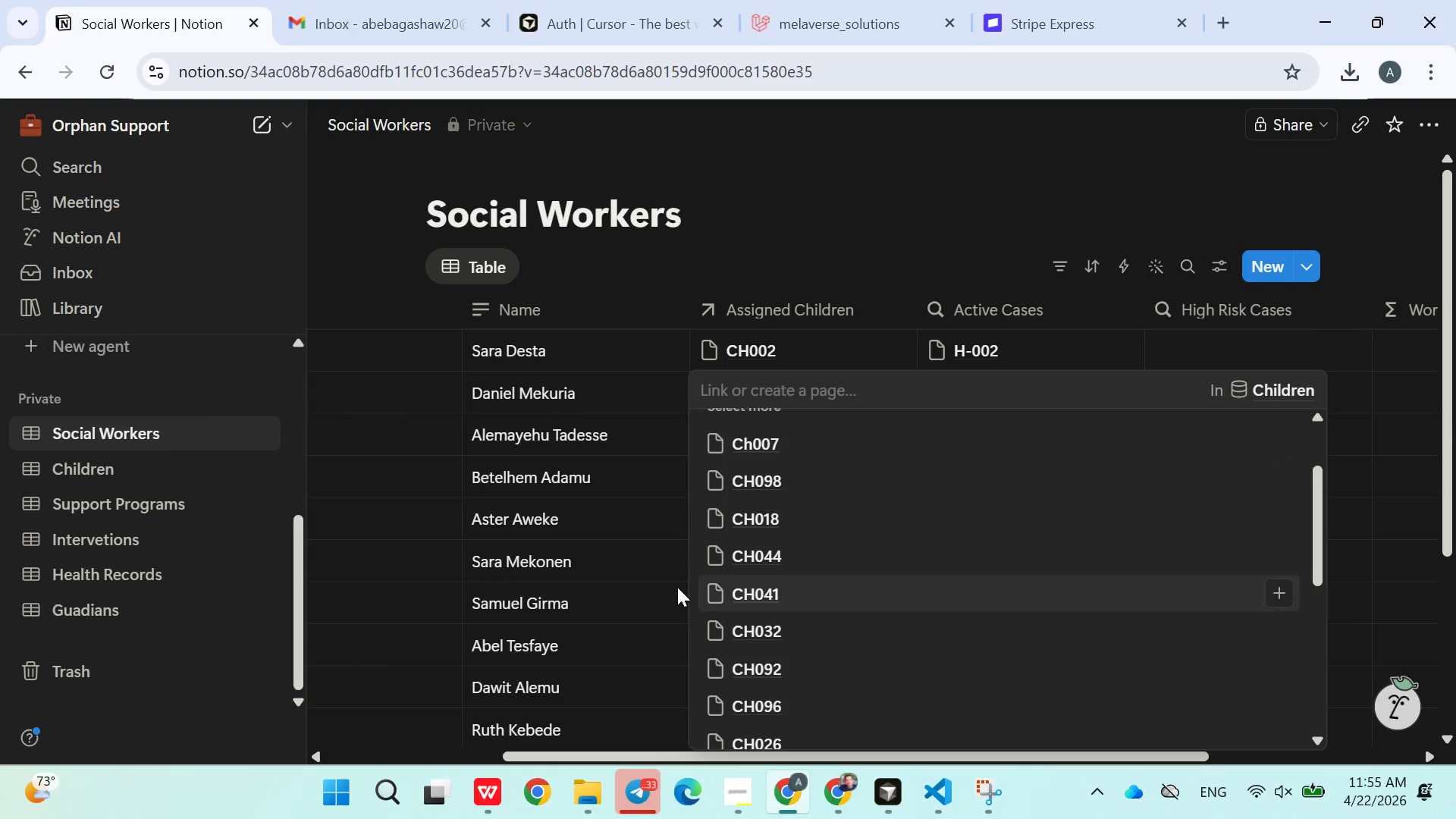 
left_click([676, 583])
 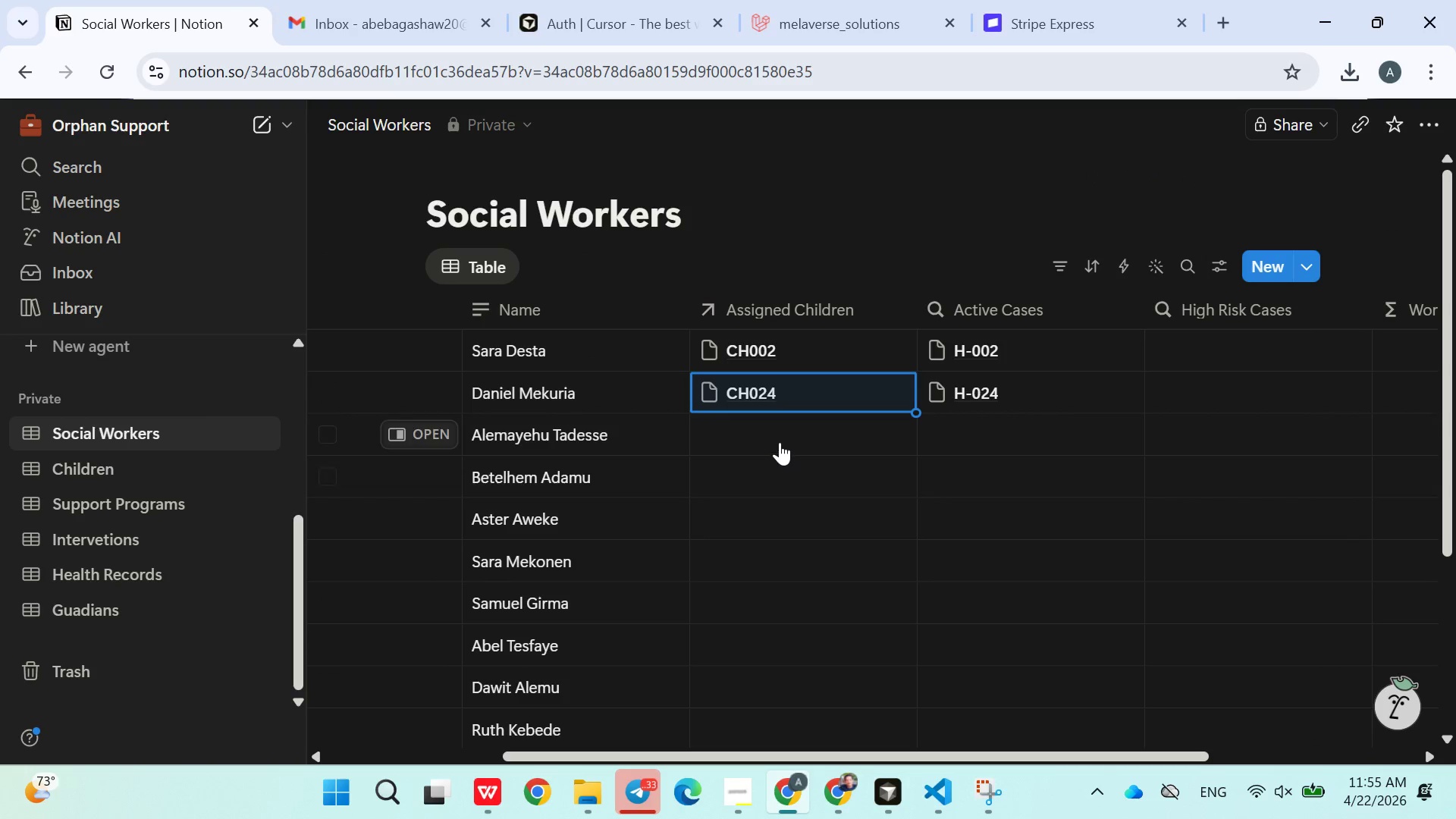 
left_click([780, 439])
 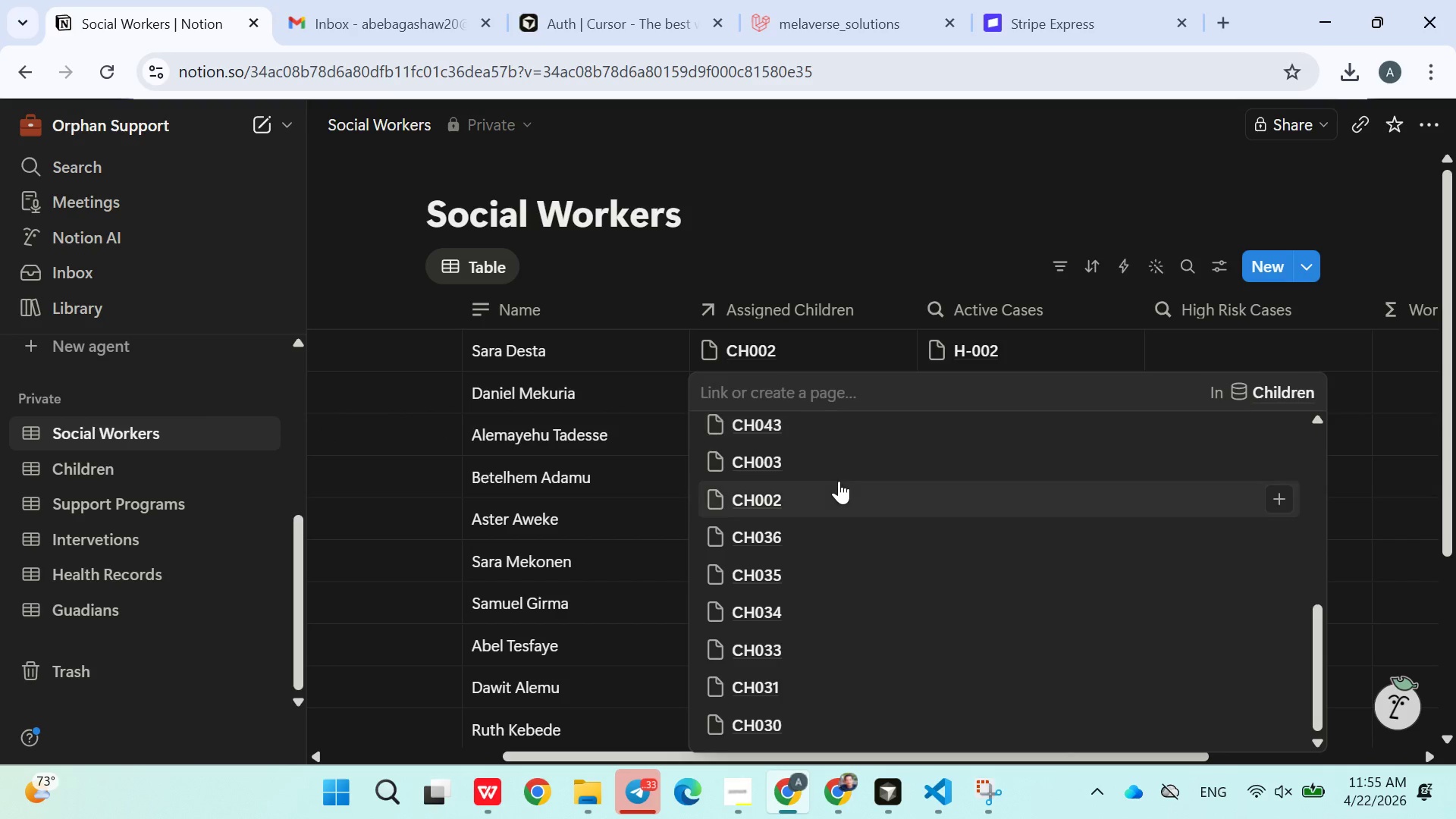 
left_click([829, 564])
 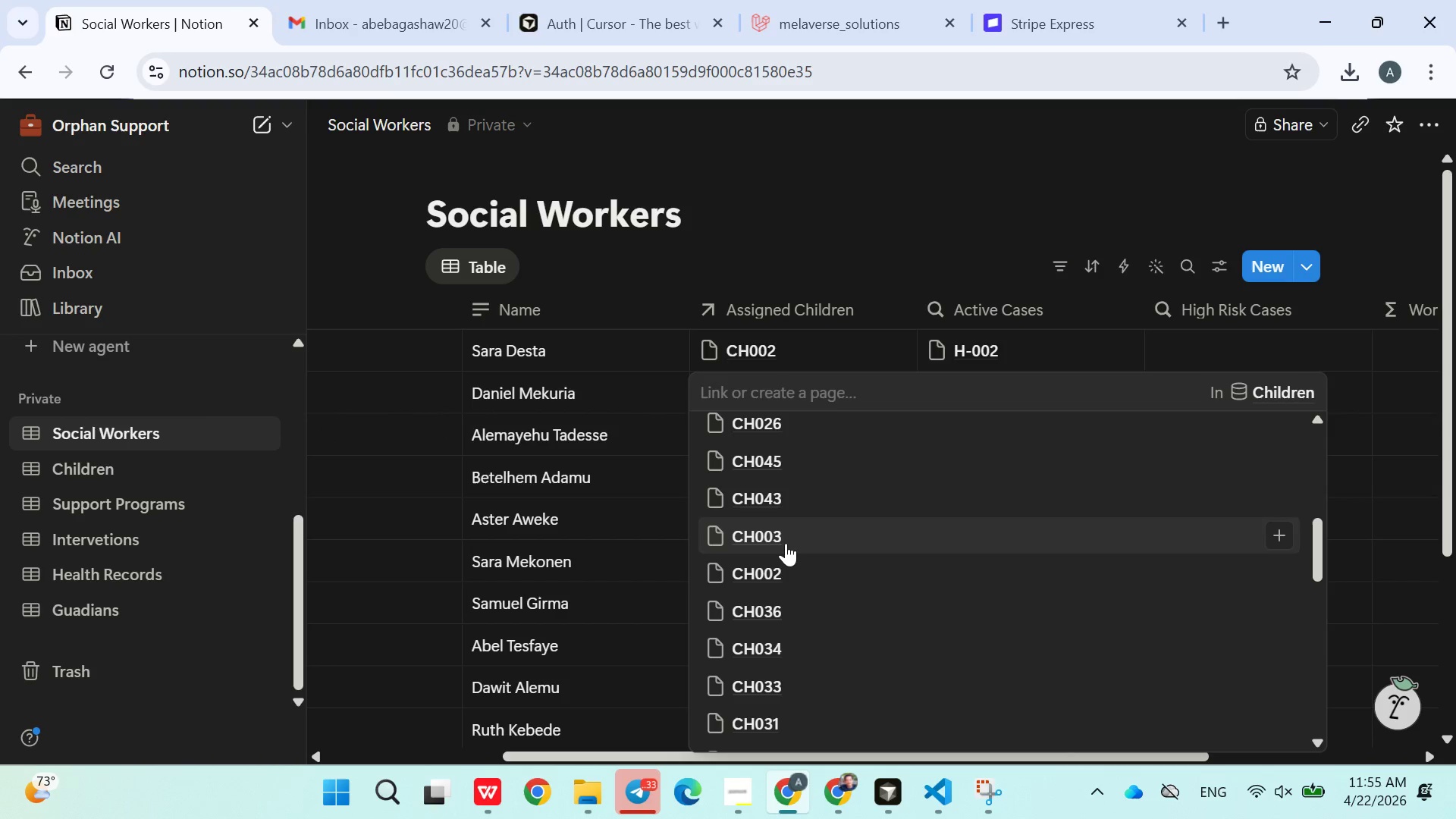 
double_click([786, 529])
 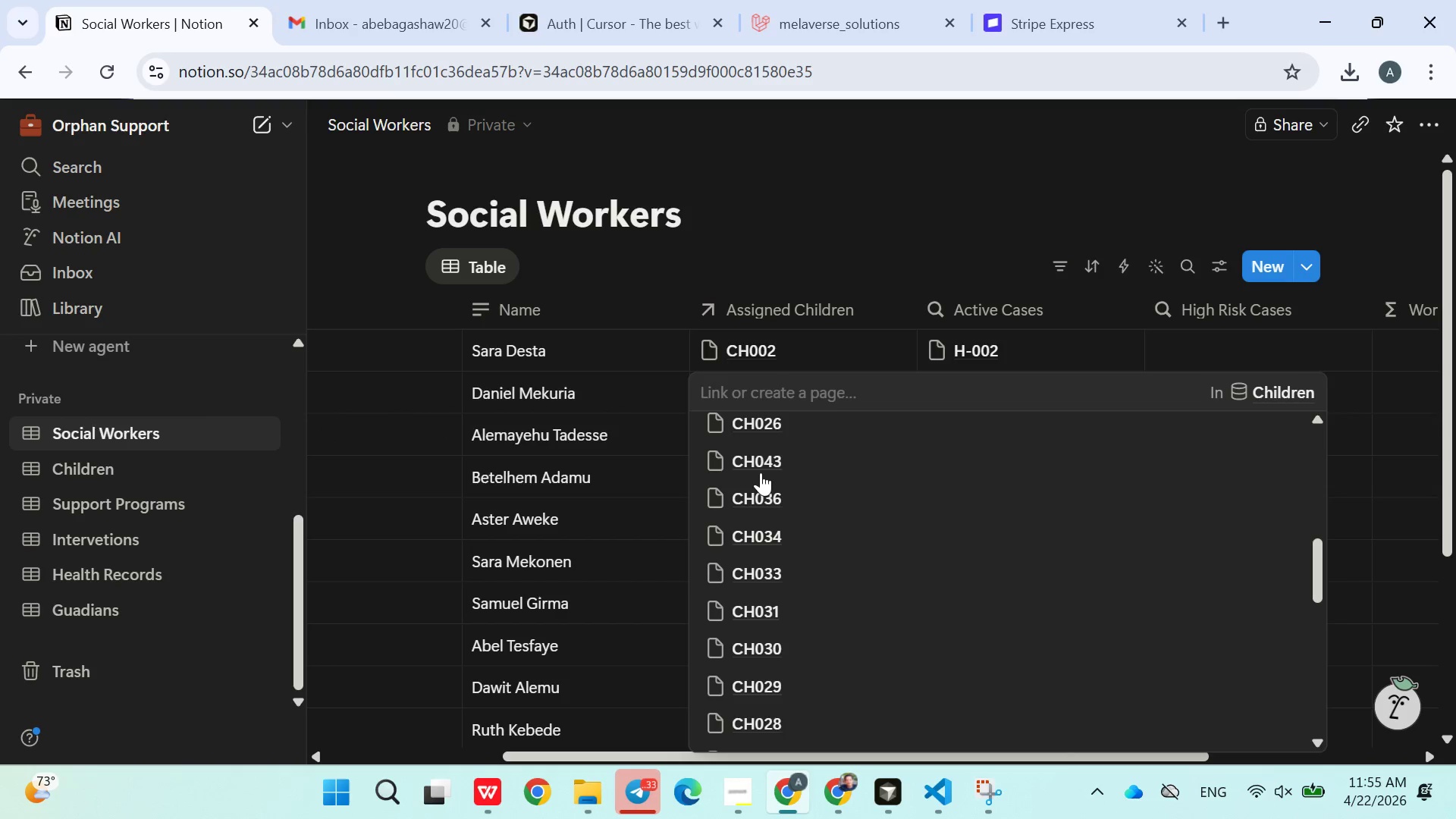 
double_click([667, 576])
 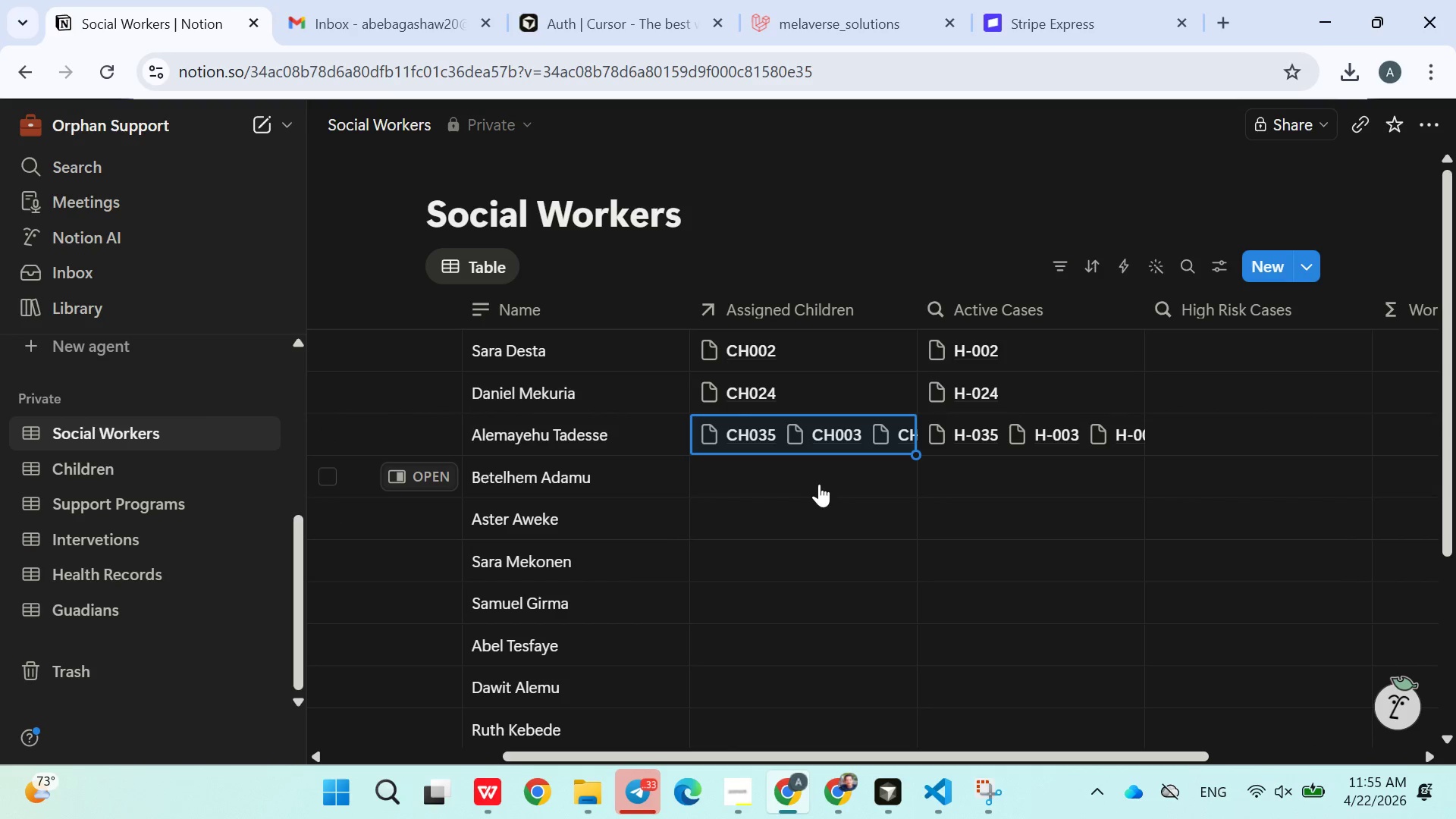 
left_click([819, 484])
 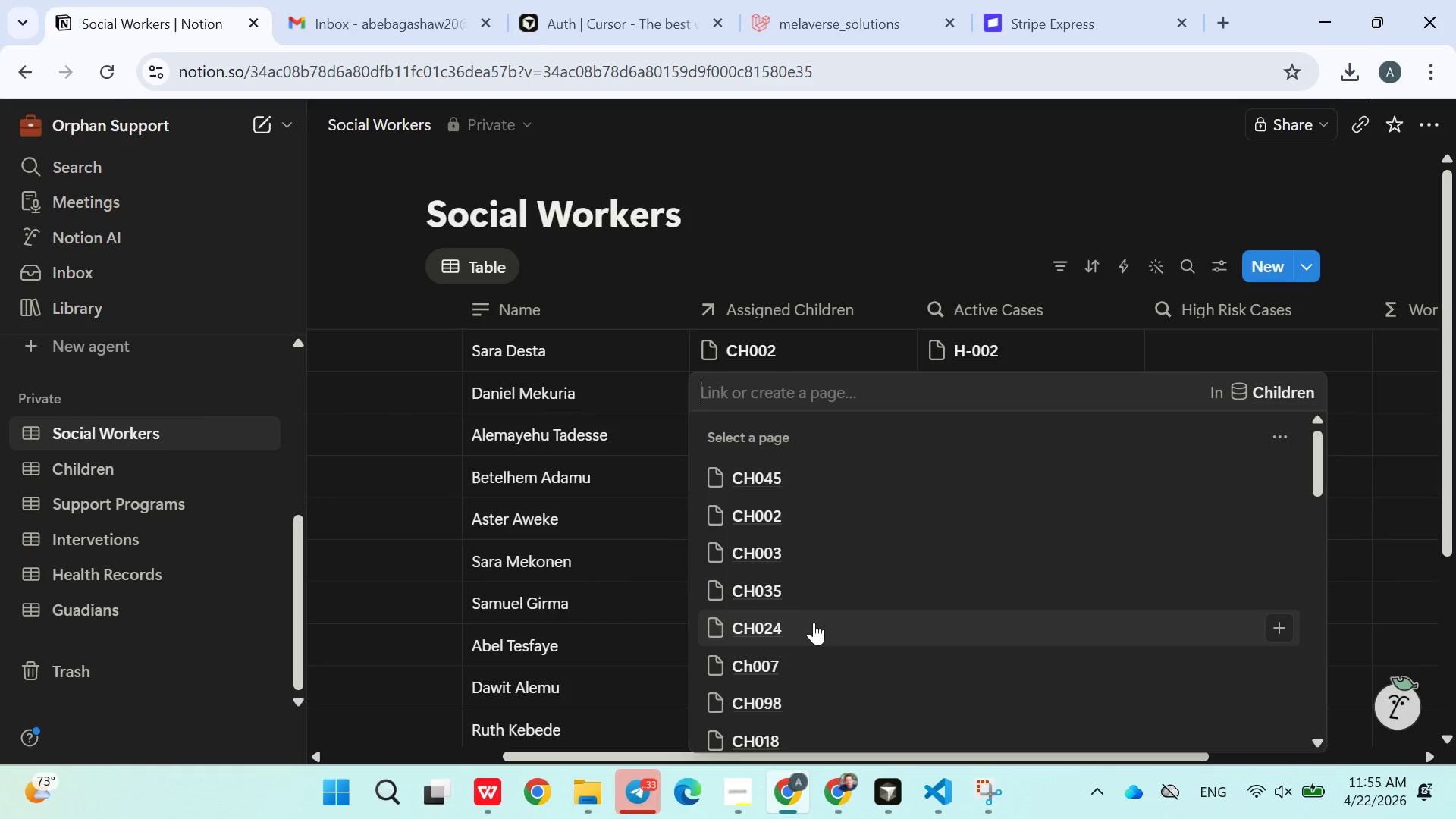 
left_click([813, 624])
 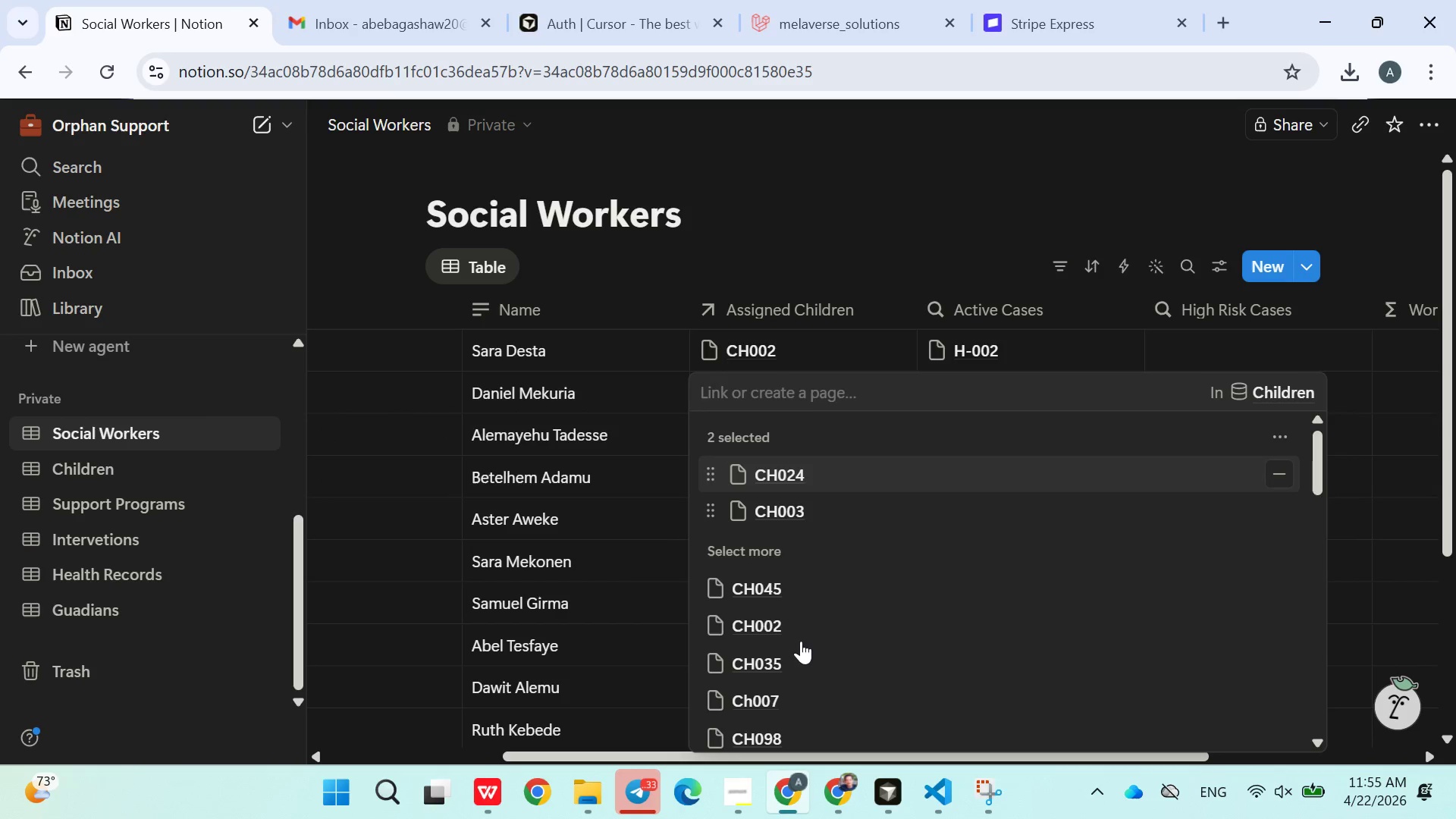 
double_click([797, 646])
 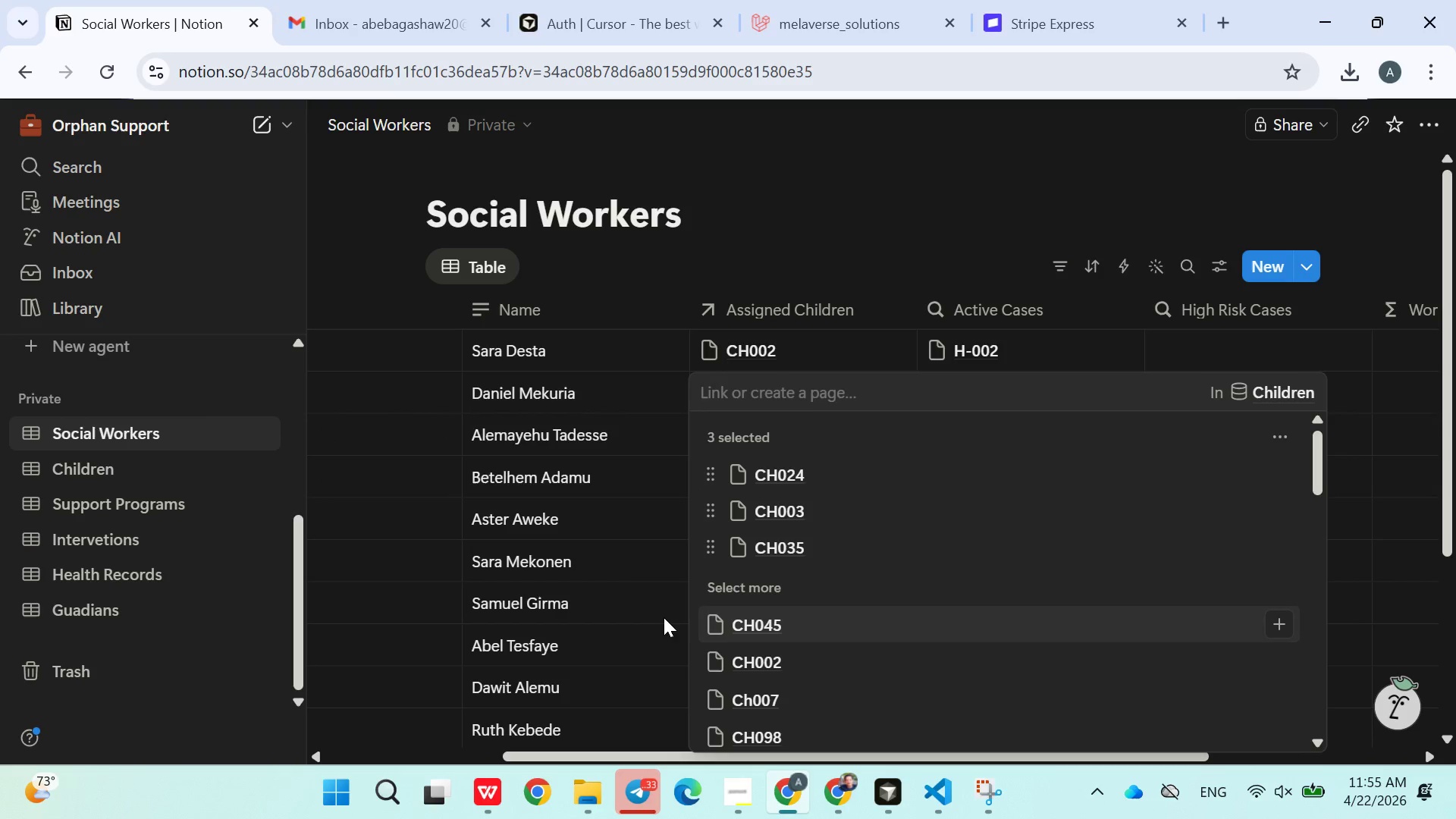 
left_click([655, 613])
 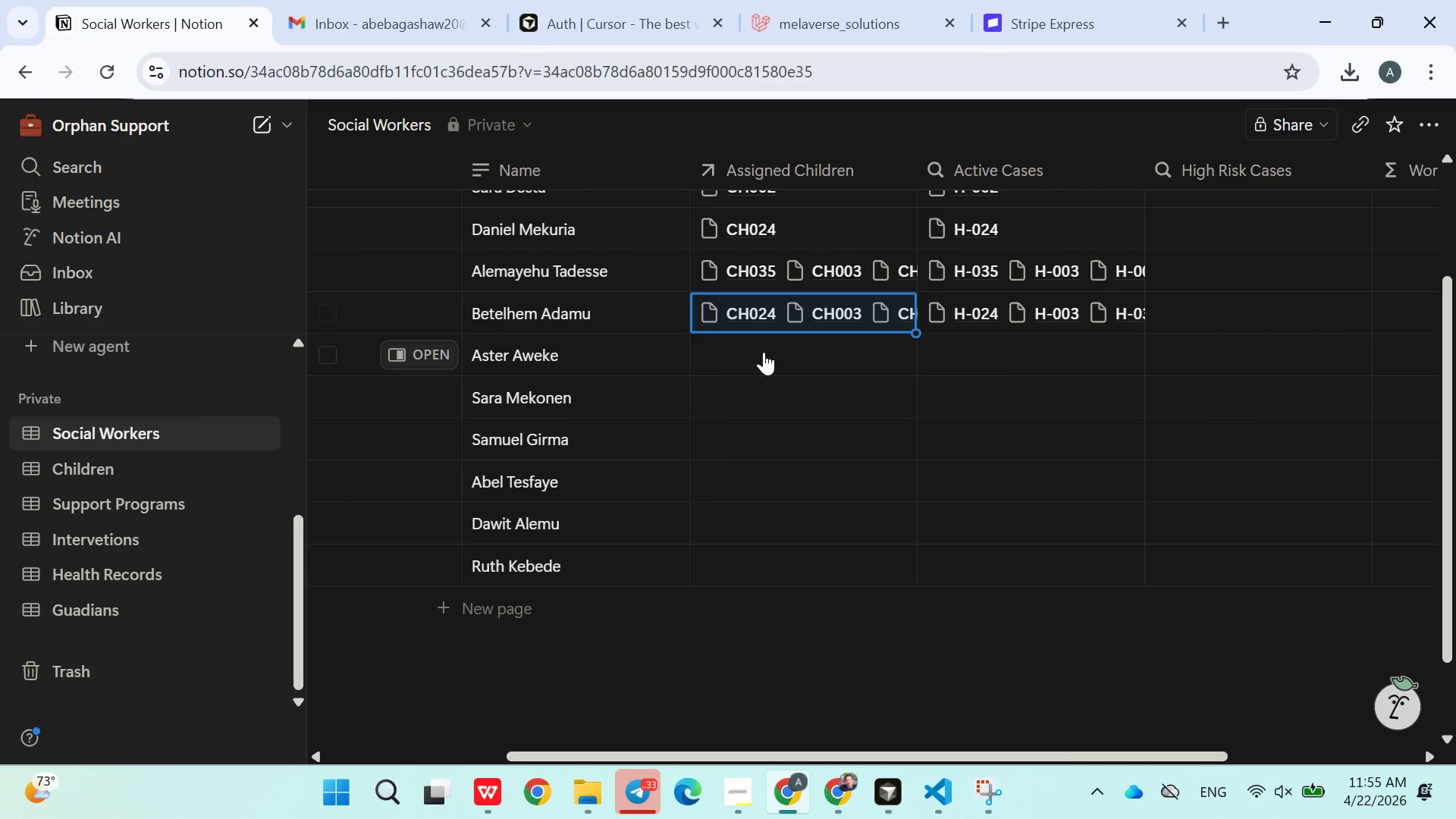 
left_click([764, 352])
 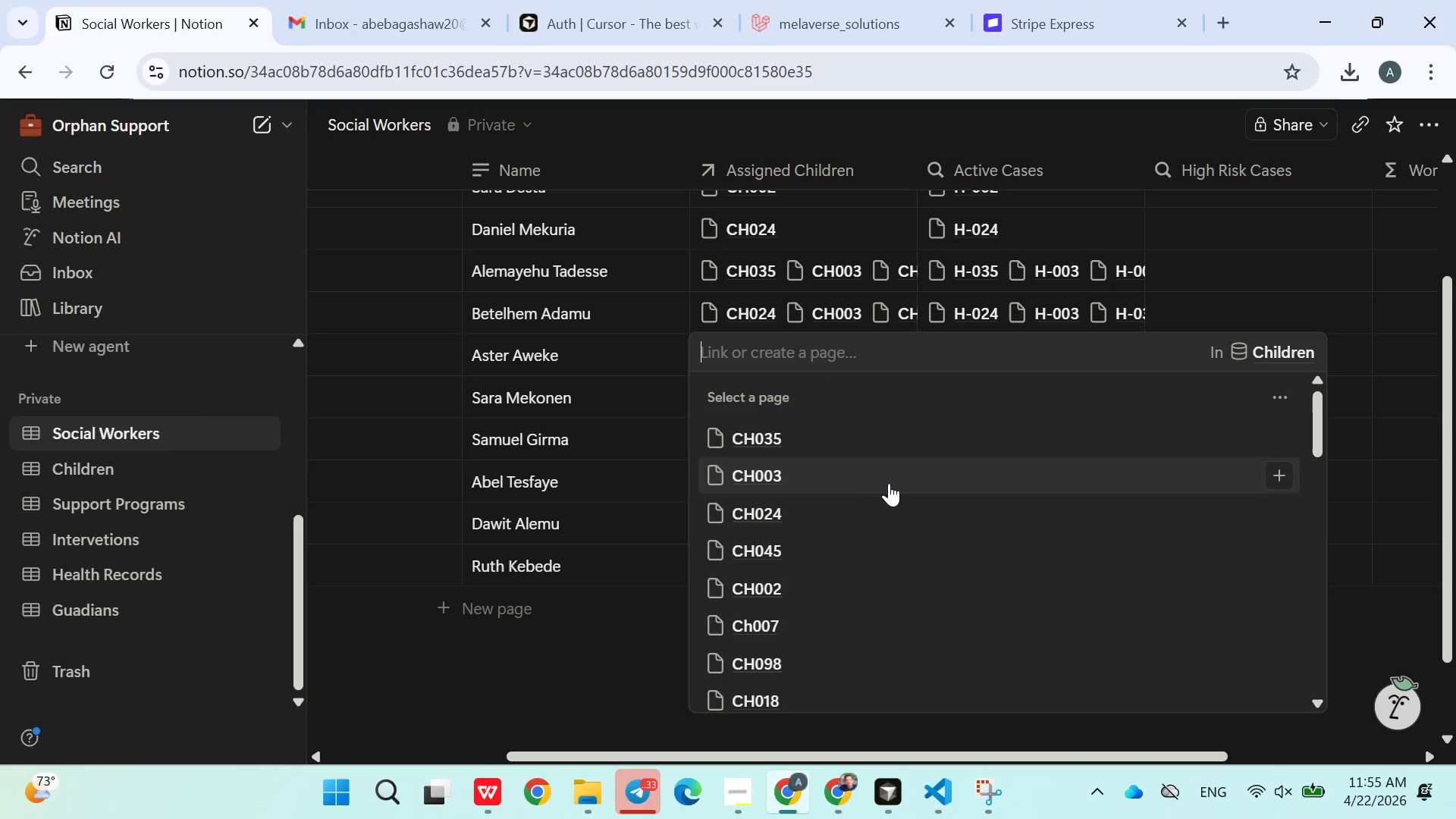 
left_click([876, 495])
 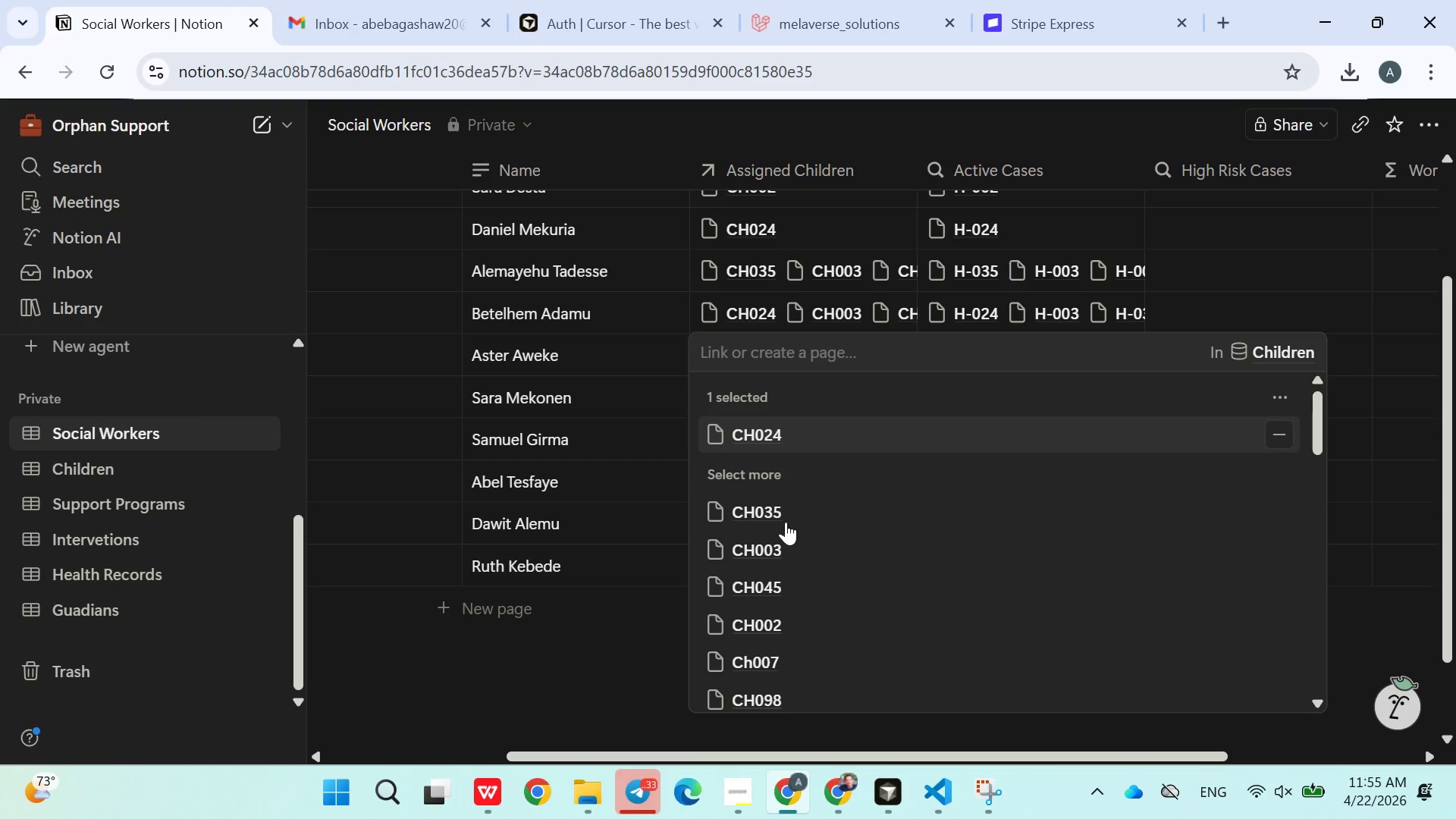 
left_click([783, 518])
 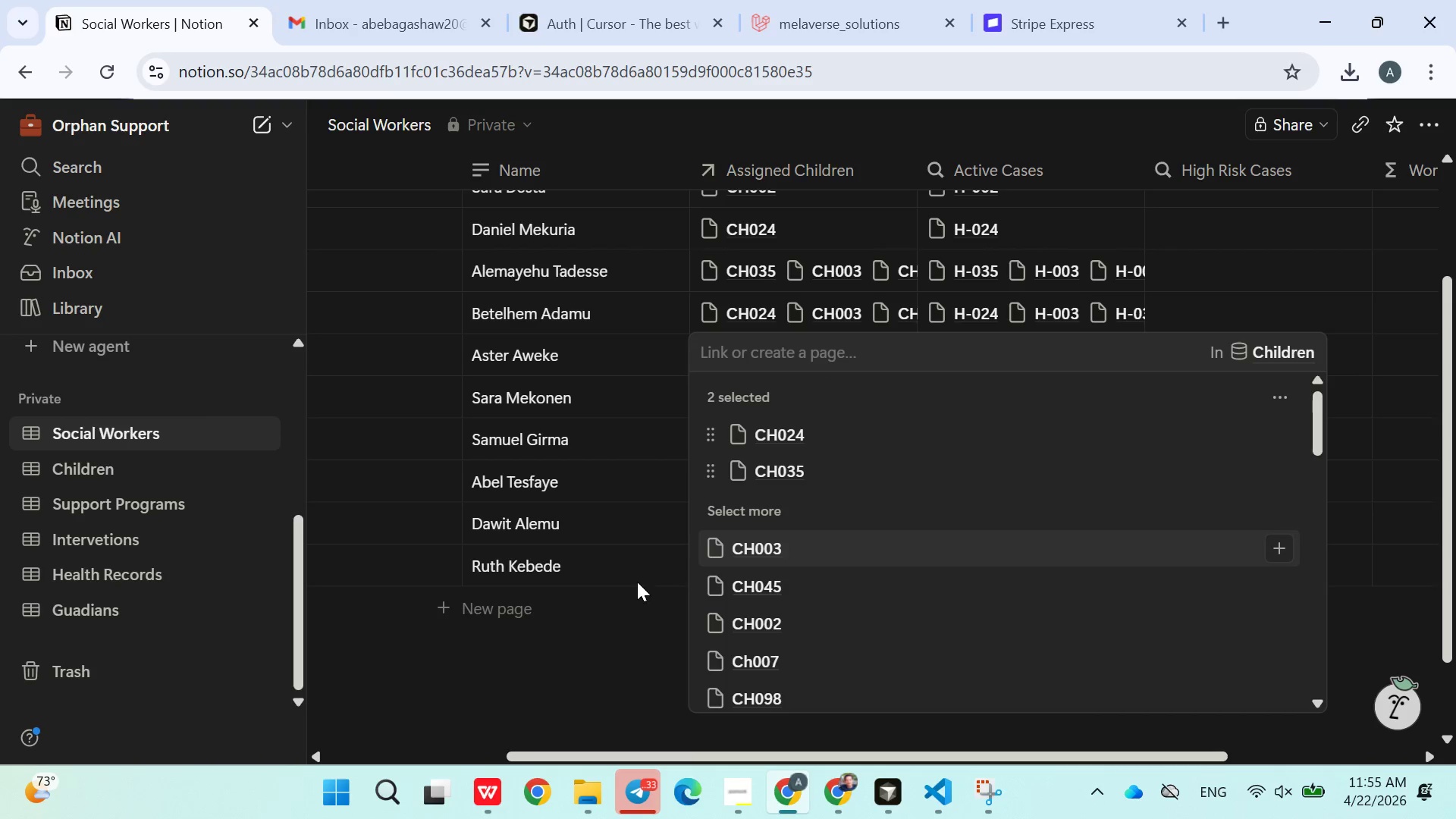 
left_click([632, 582])
 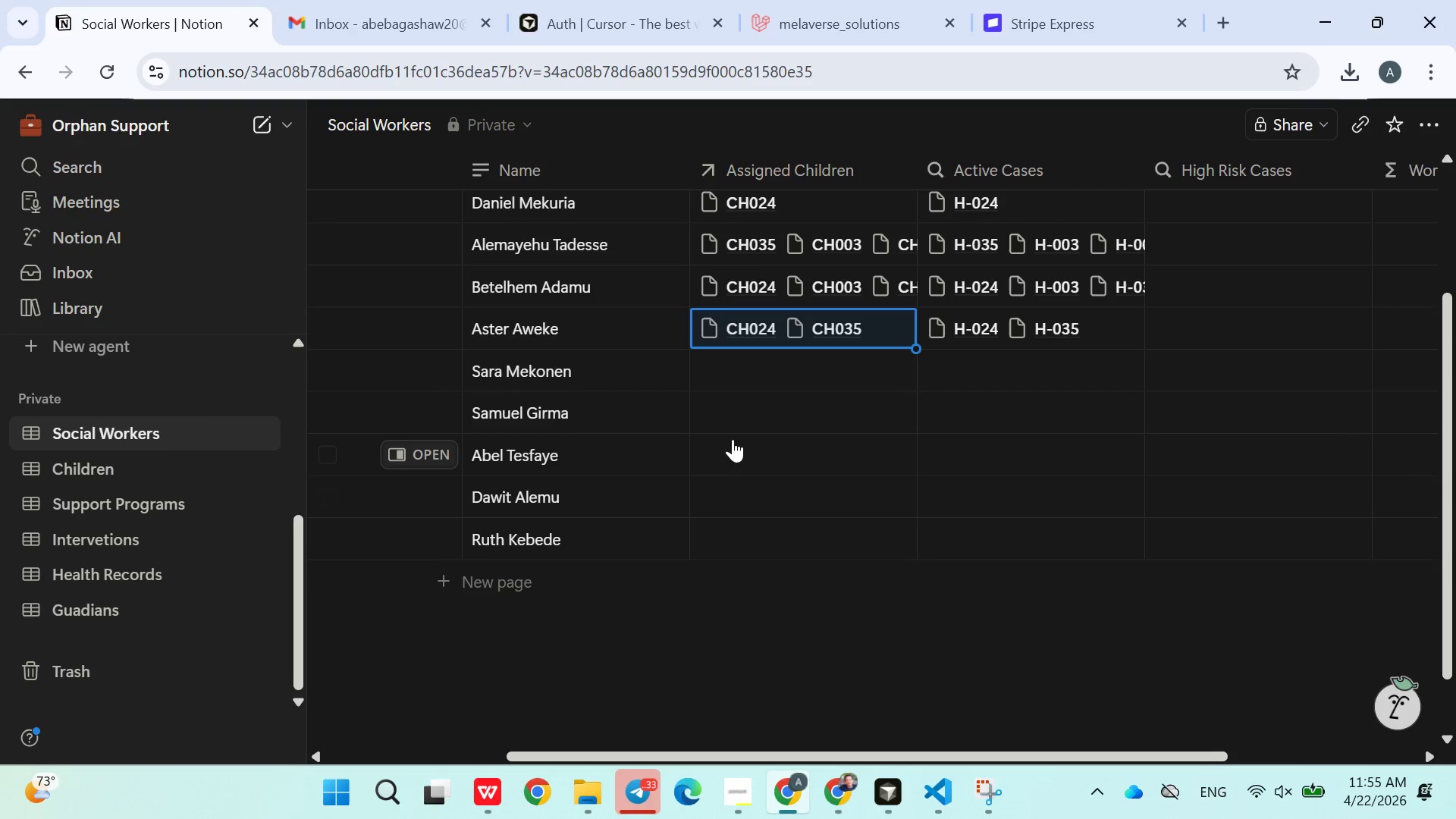 
left_click([752, 375])
 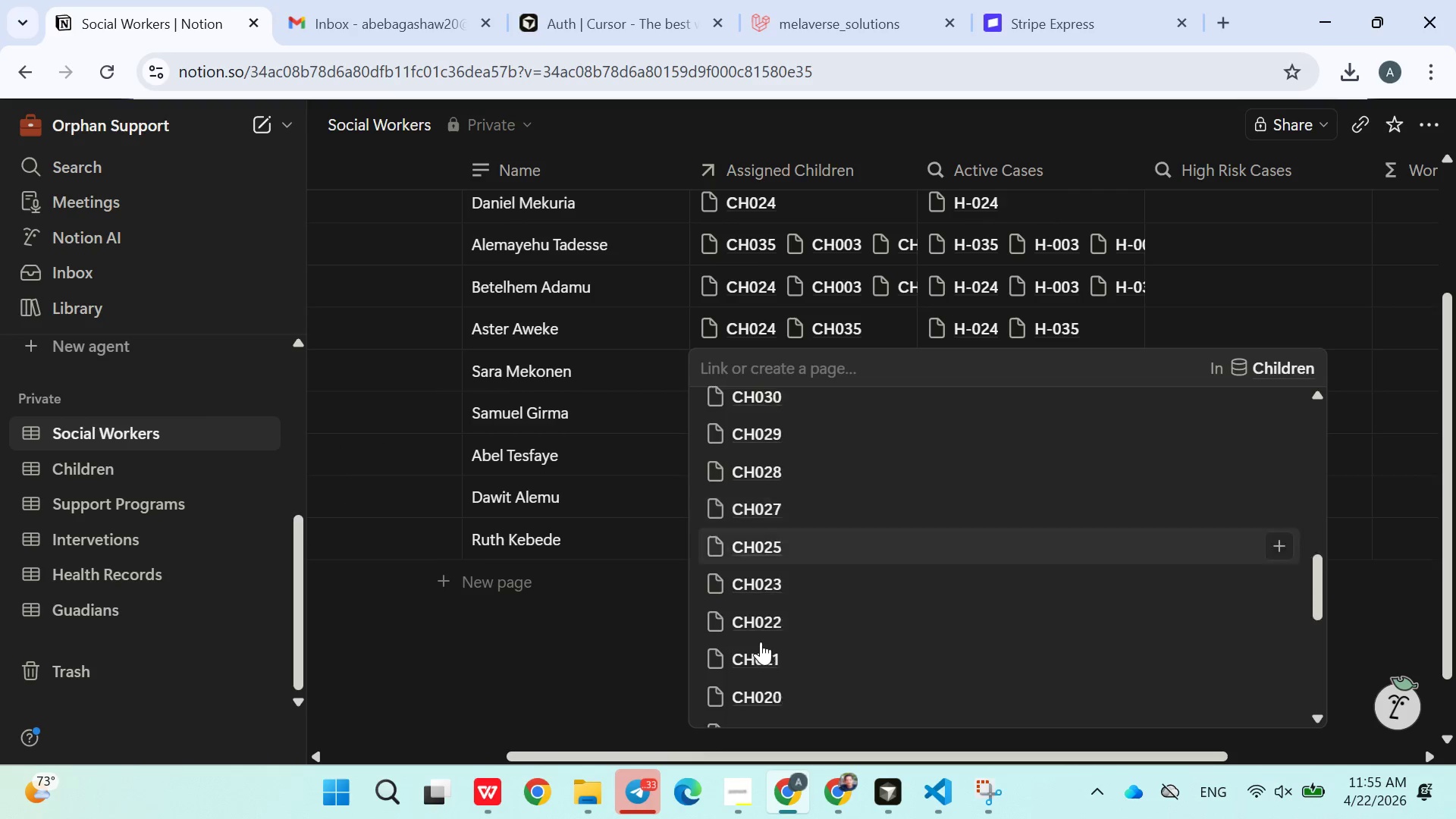 
left_click([781, 604])
 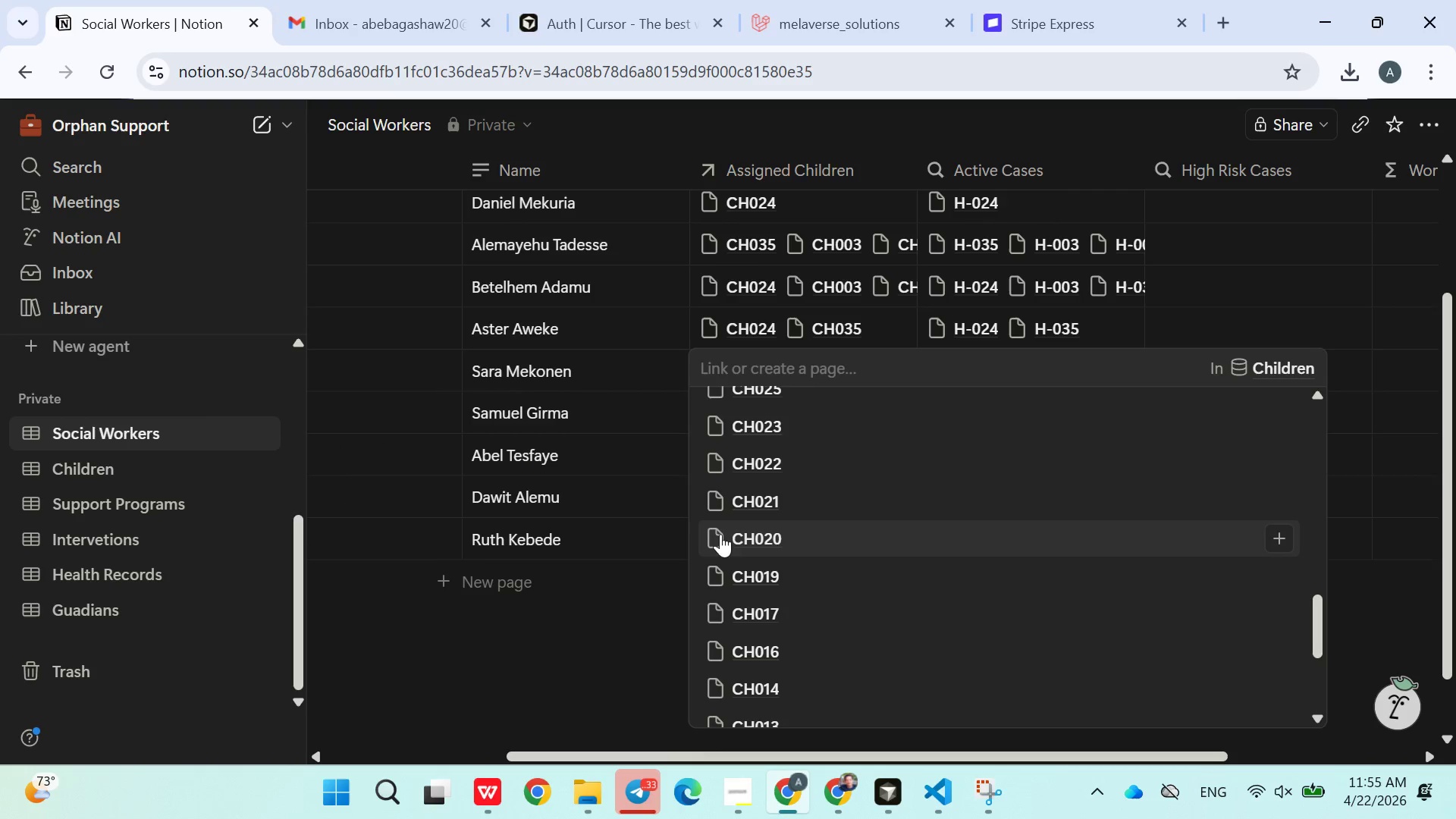 
left_click([729, 526])
 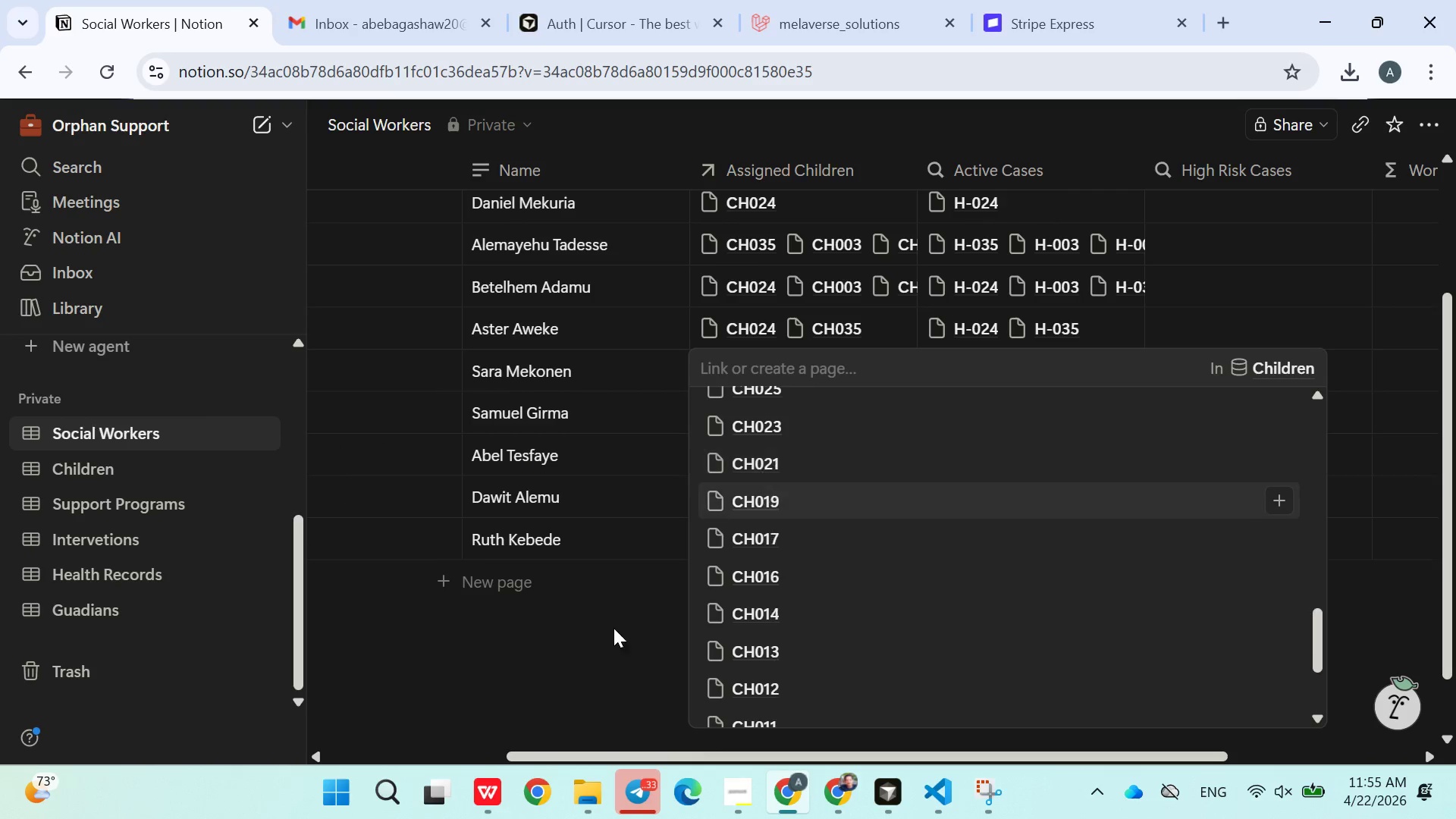 
double_click([563, 676])
 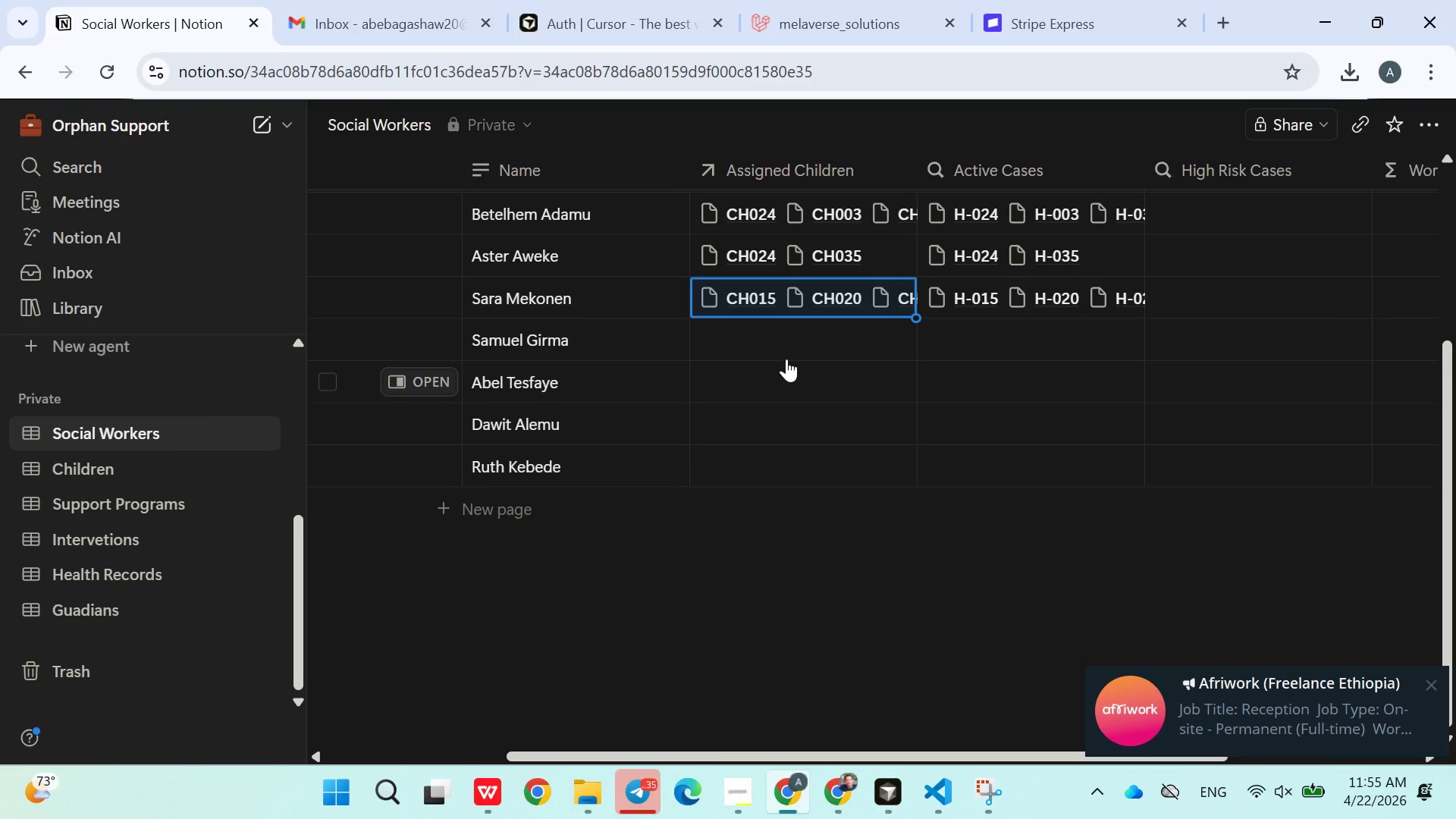 
left_click([788, 337])
 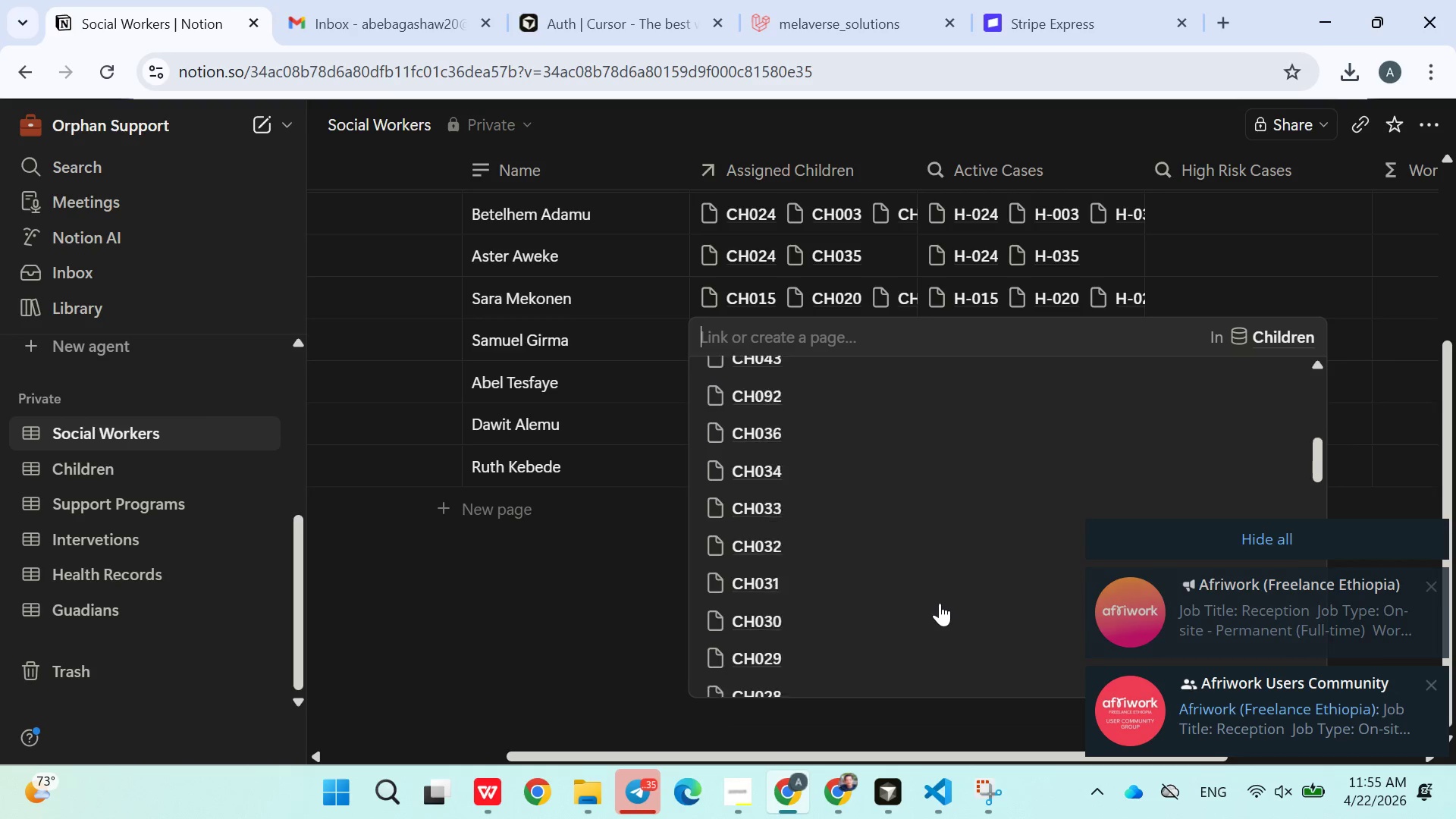 
wait(6.14)
 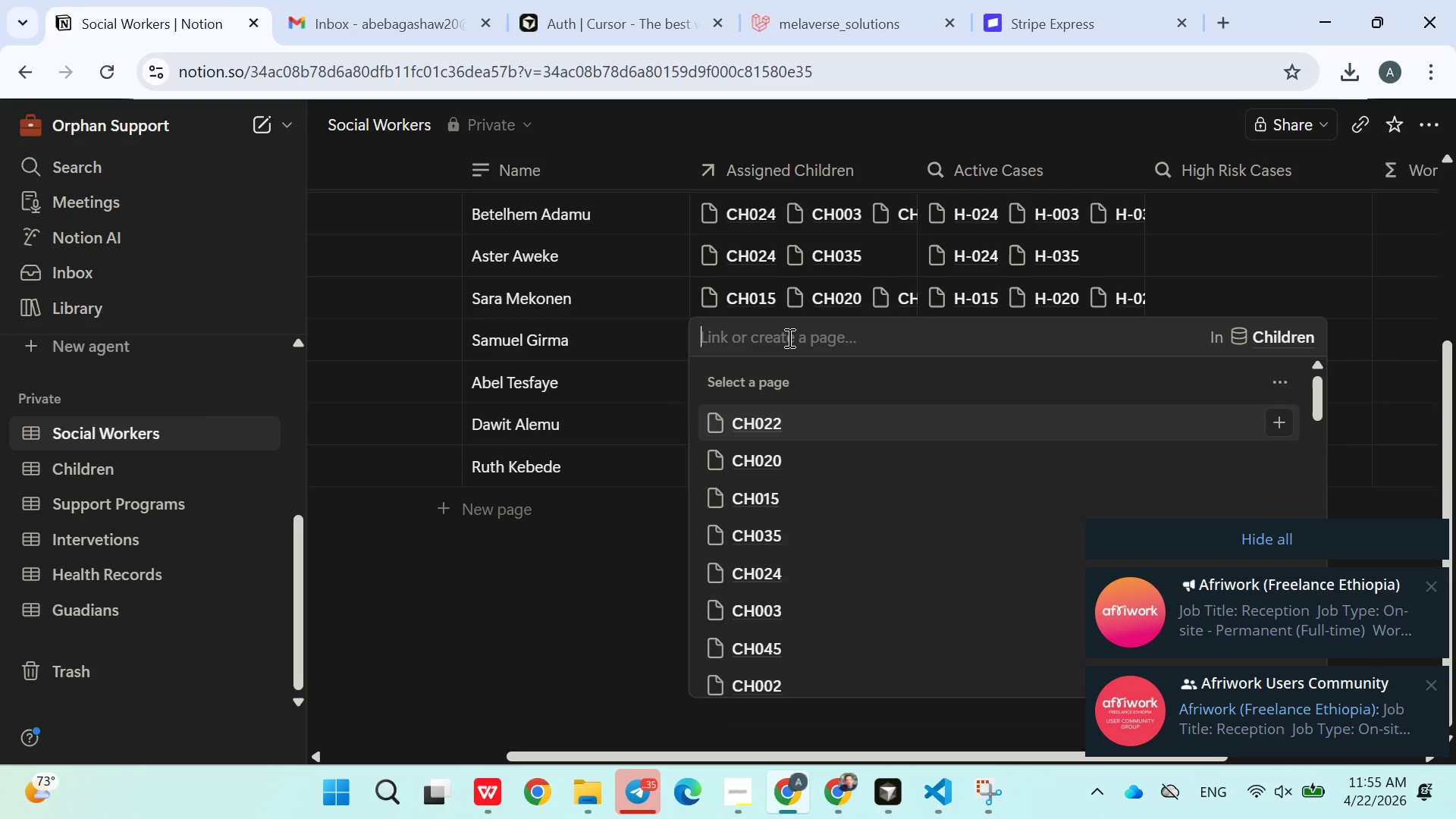 
left_click([850, 589])
 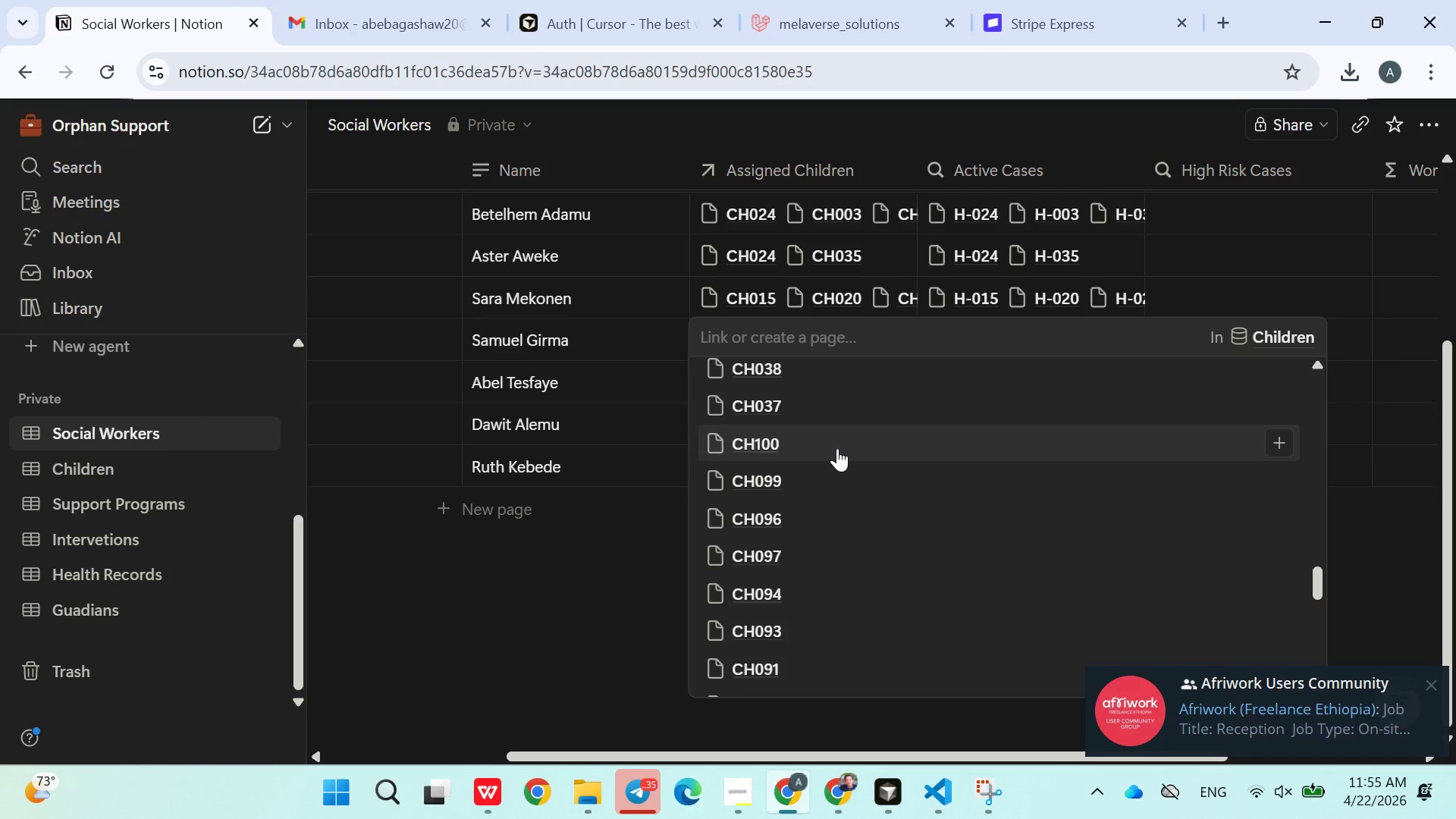 
double_click([601, 628])
 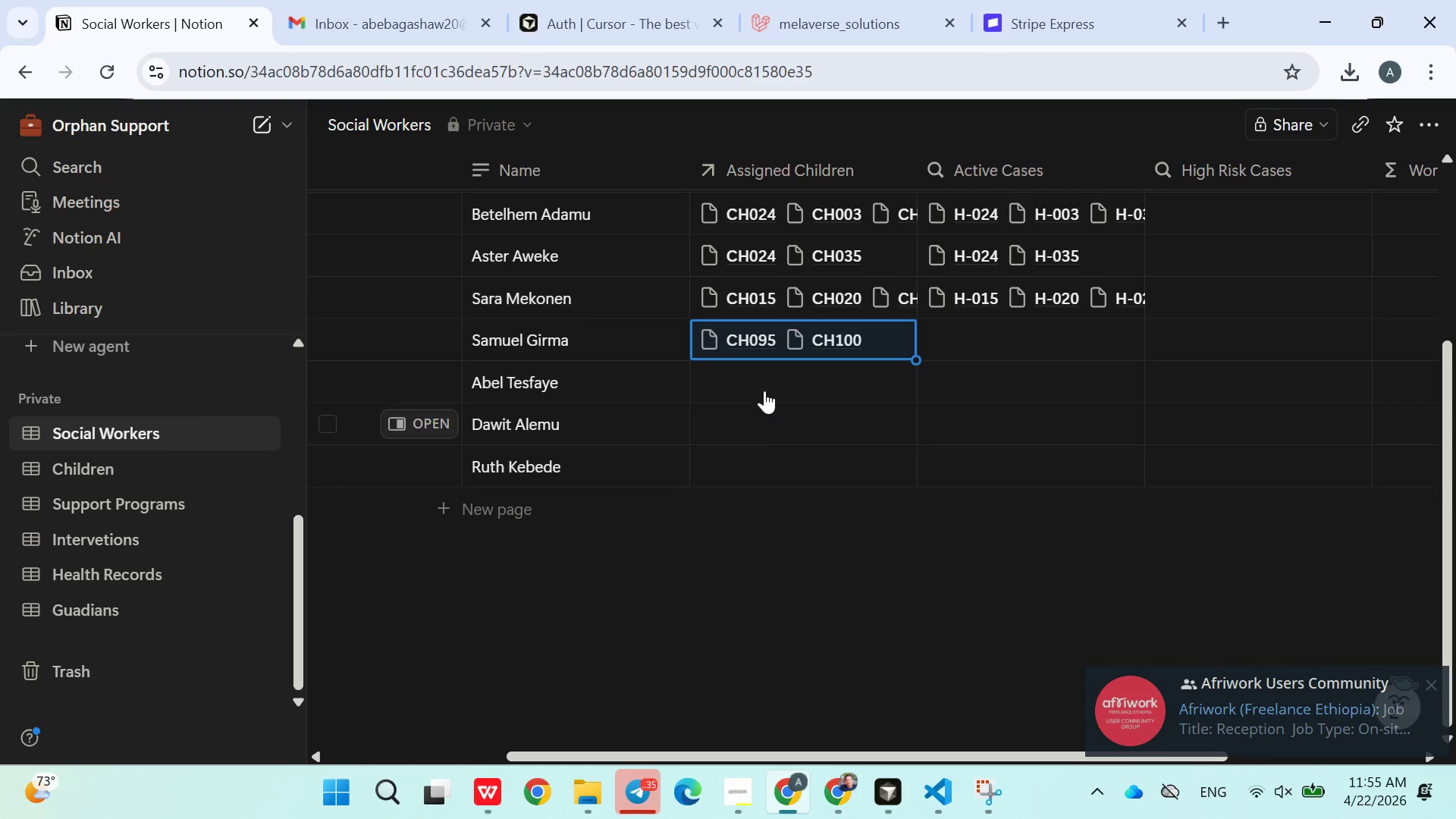 
left_click([756, 384])
 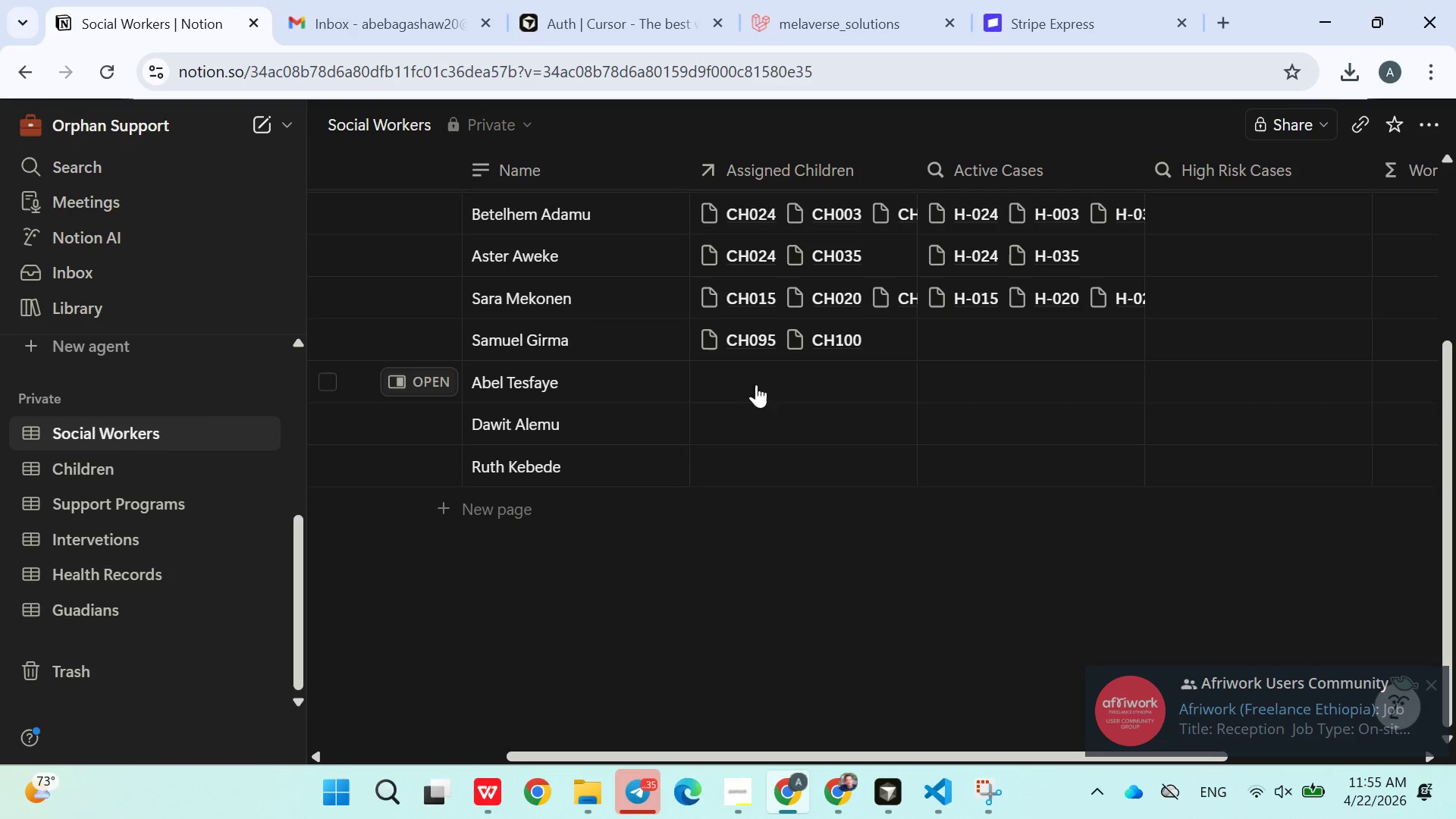 
mouse_move([855, 519])
 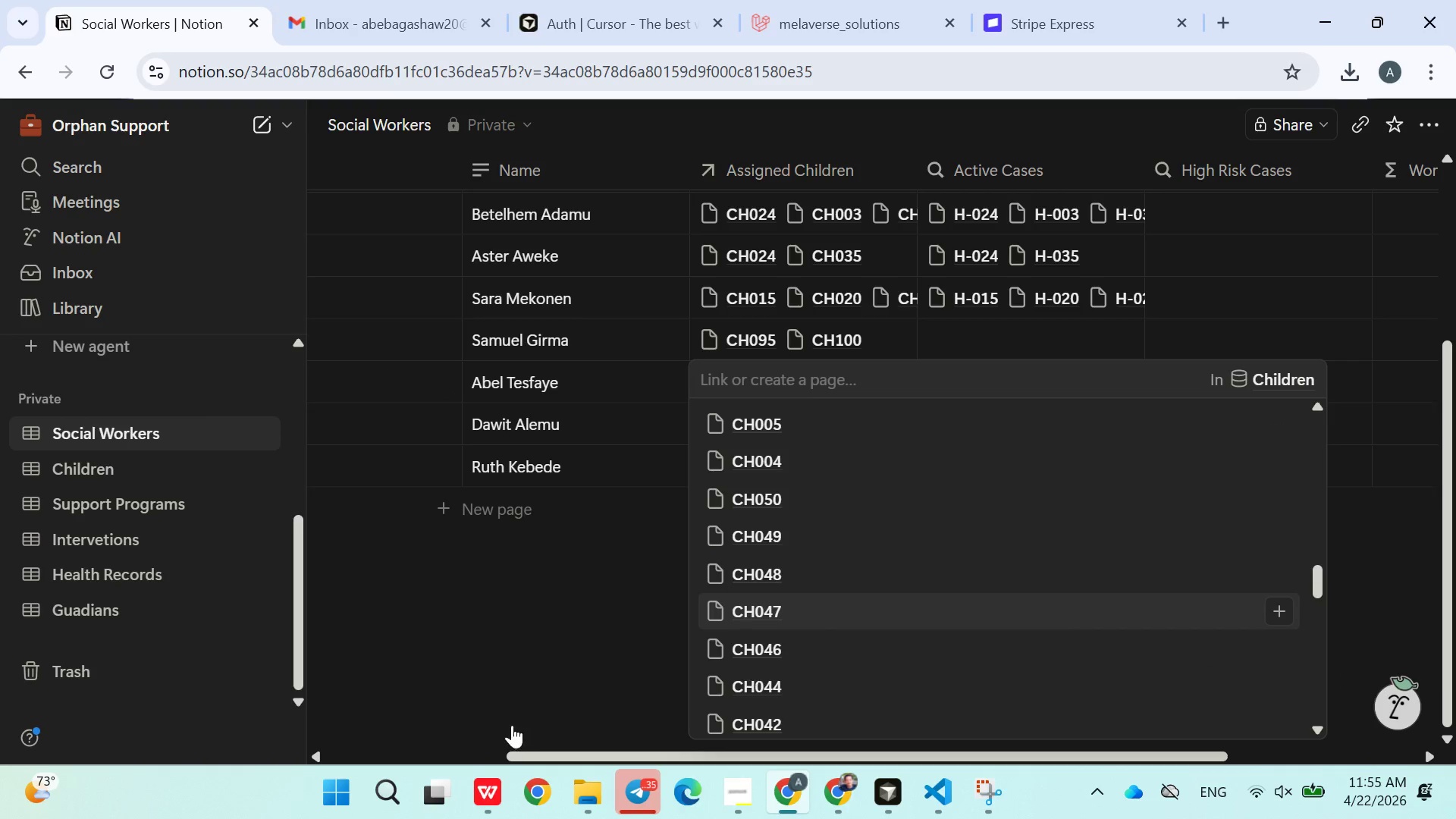 
double_click([512, 725])
 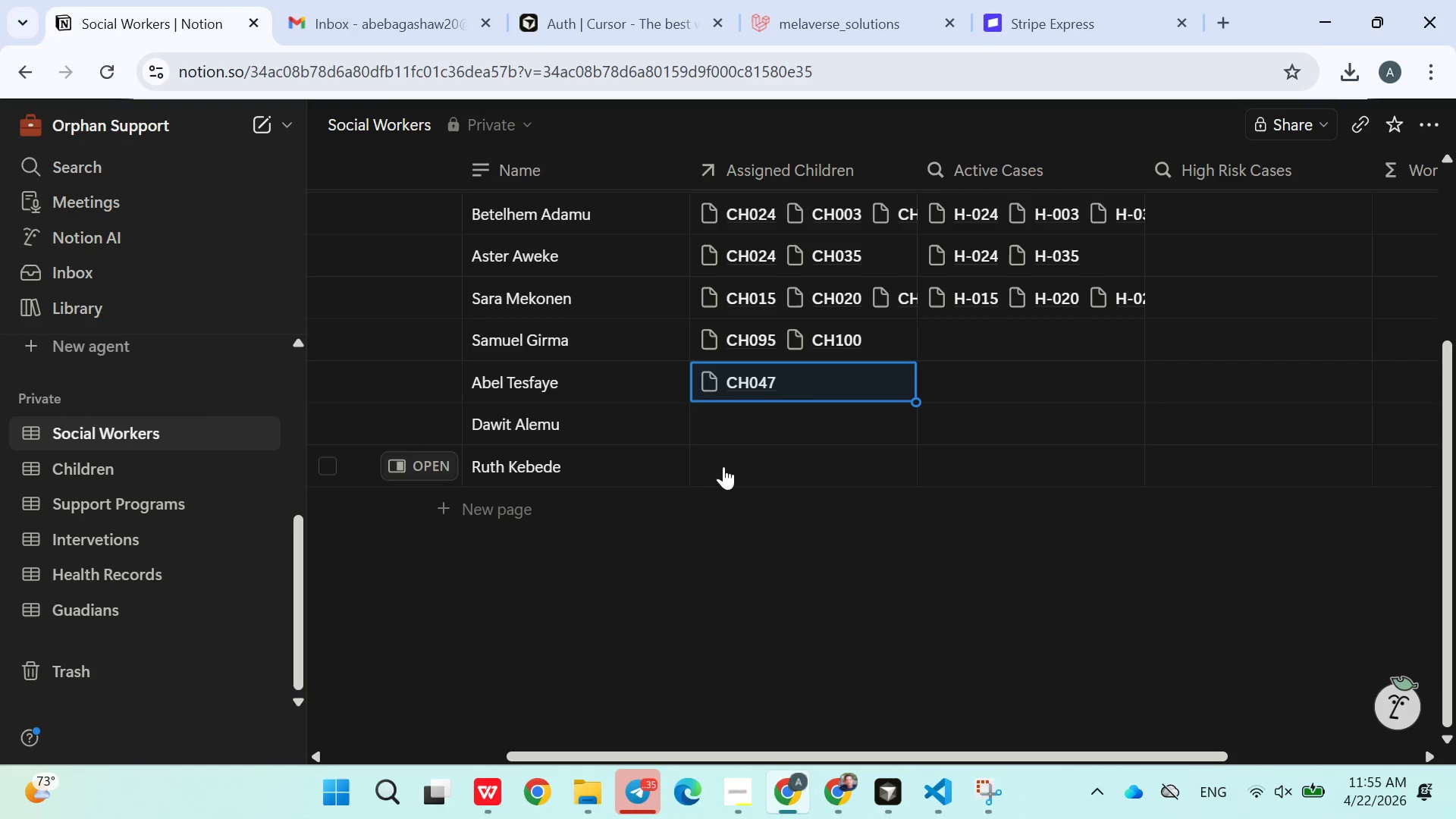 
left_click([742, 434])
 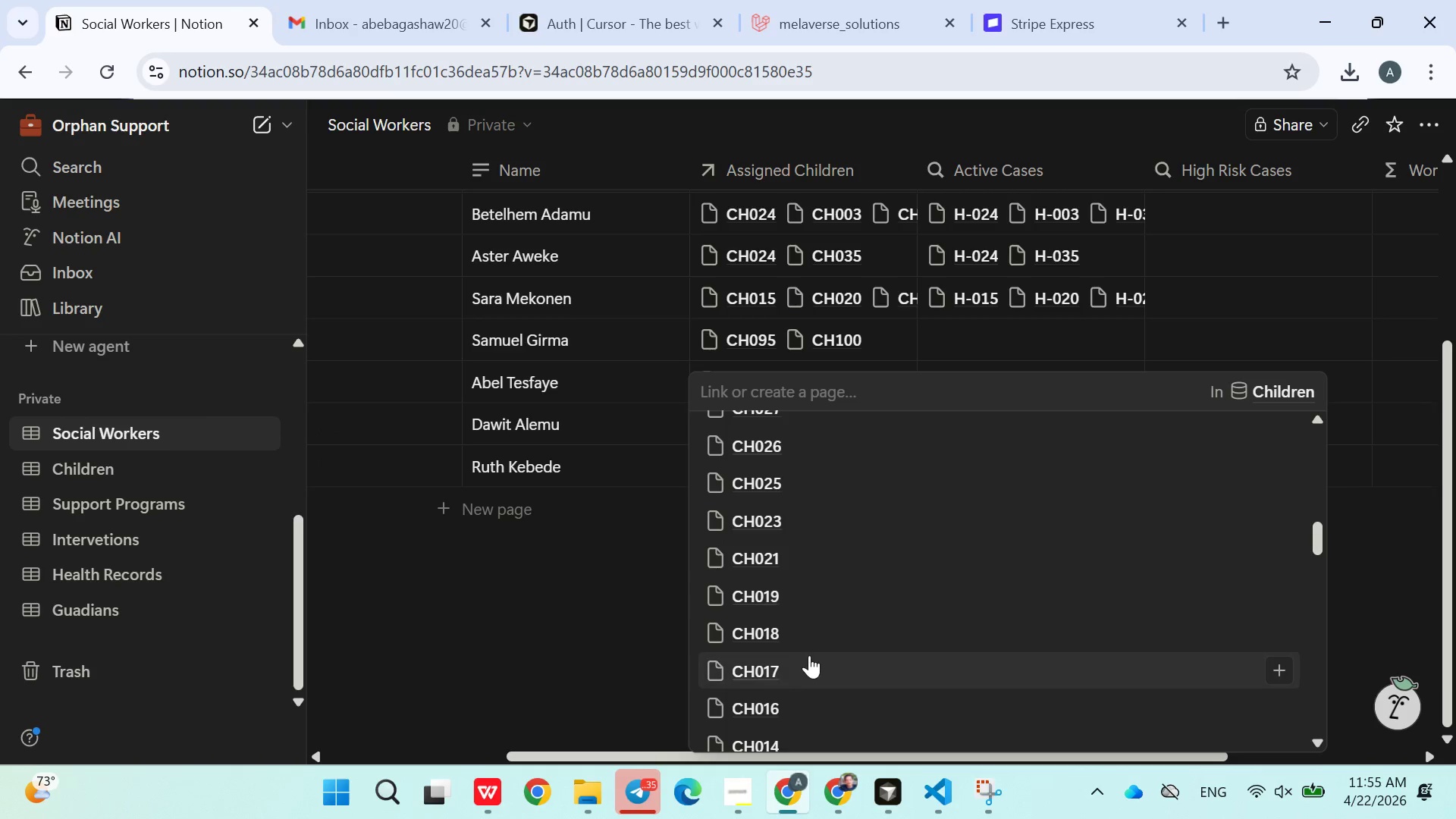 
double_click([552, 686])
 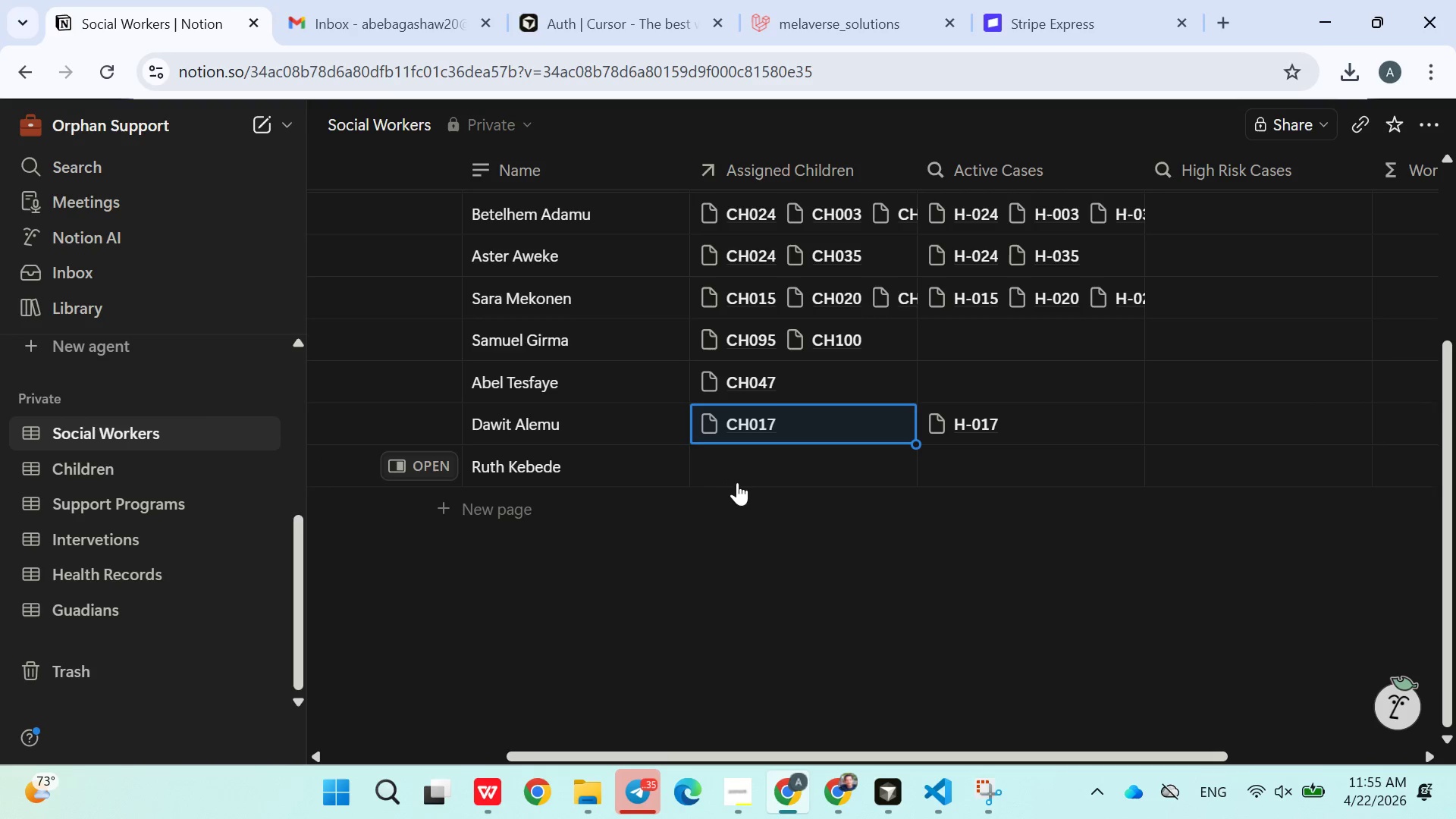 
left_click([747, 488])
 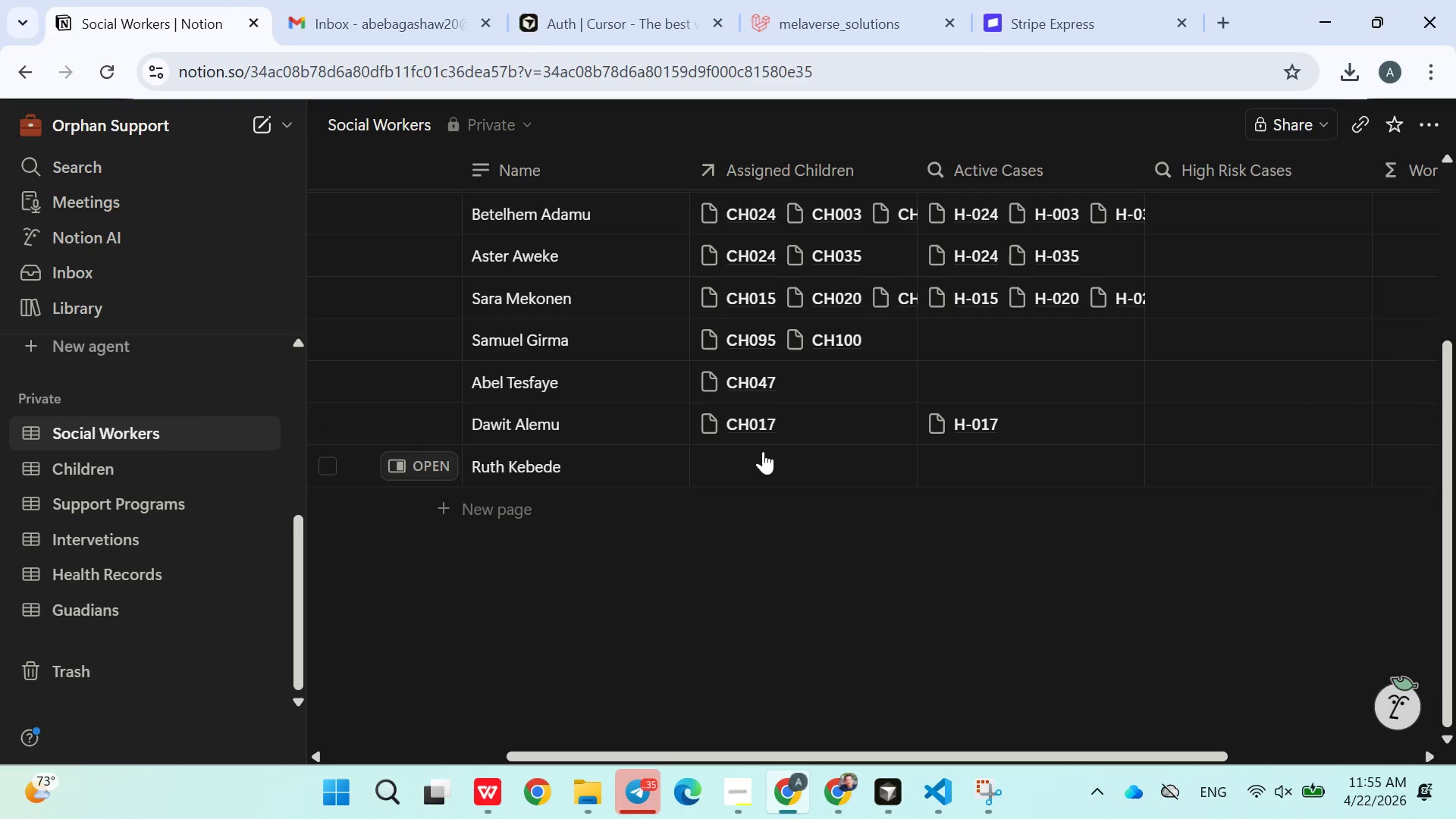 
left_click([760, 453])
 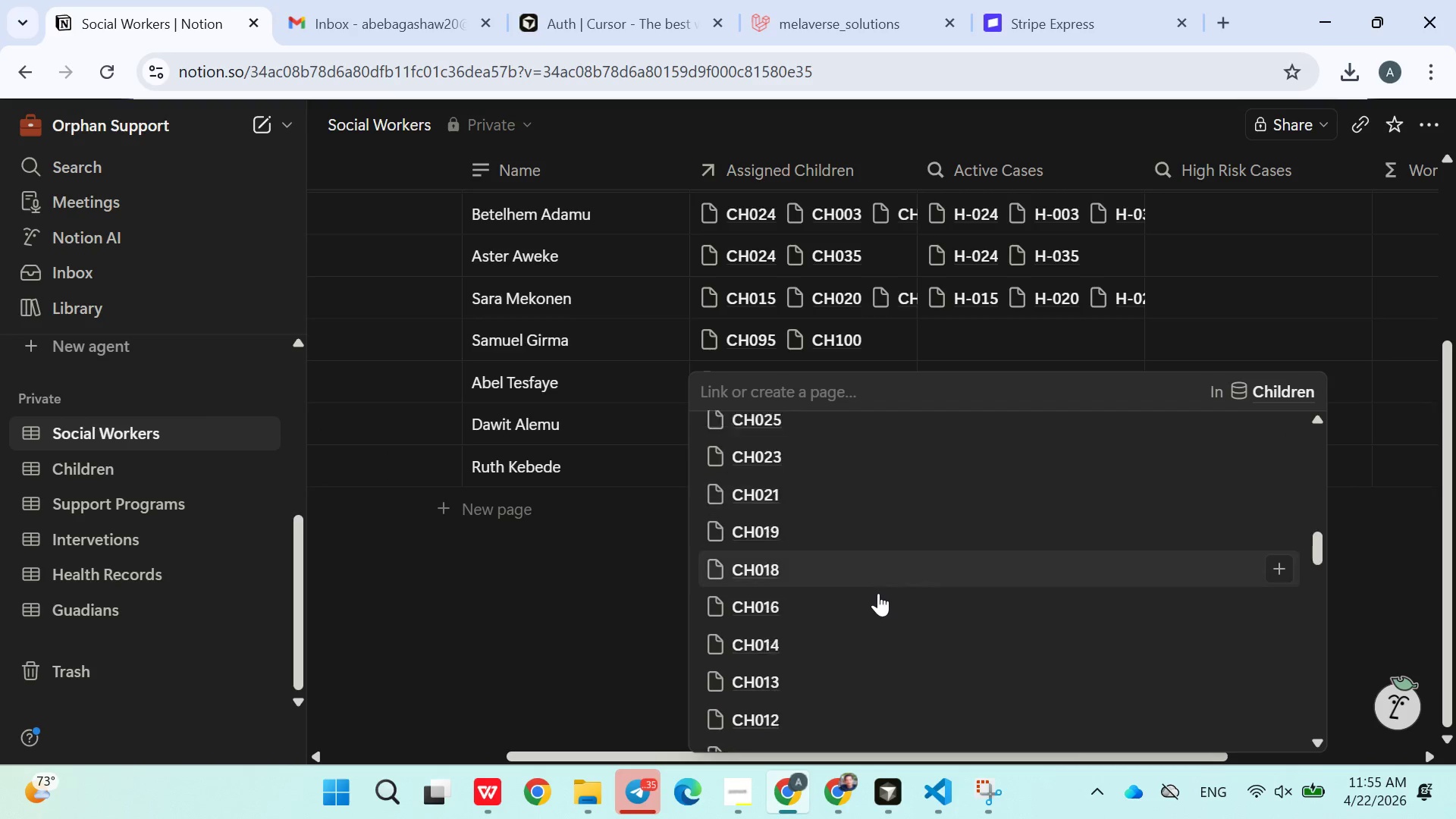 
left_click([821, 649])
 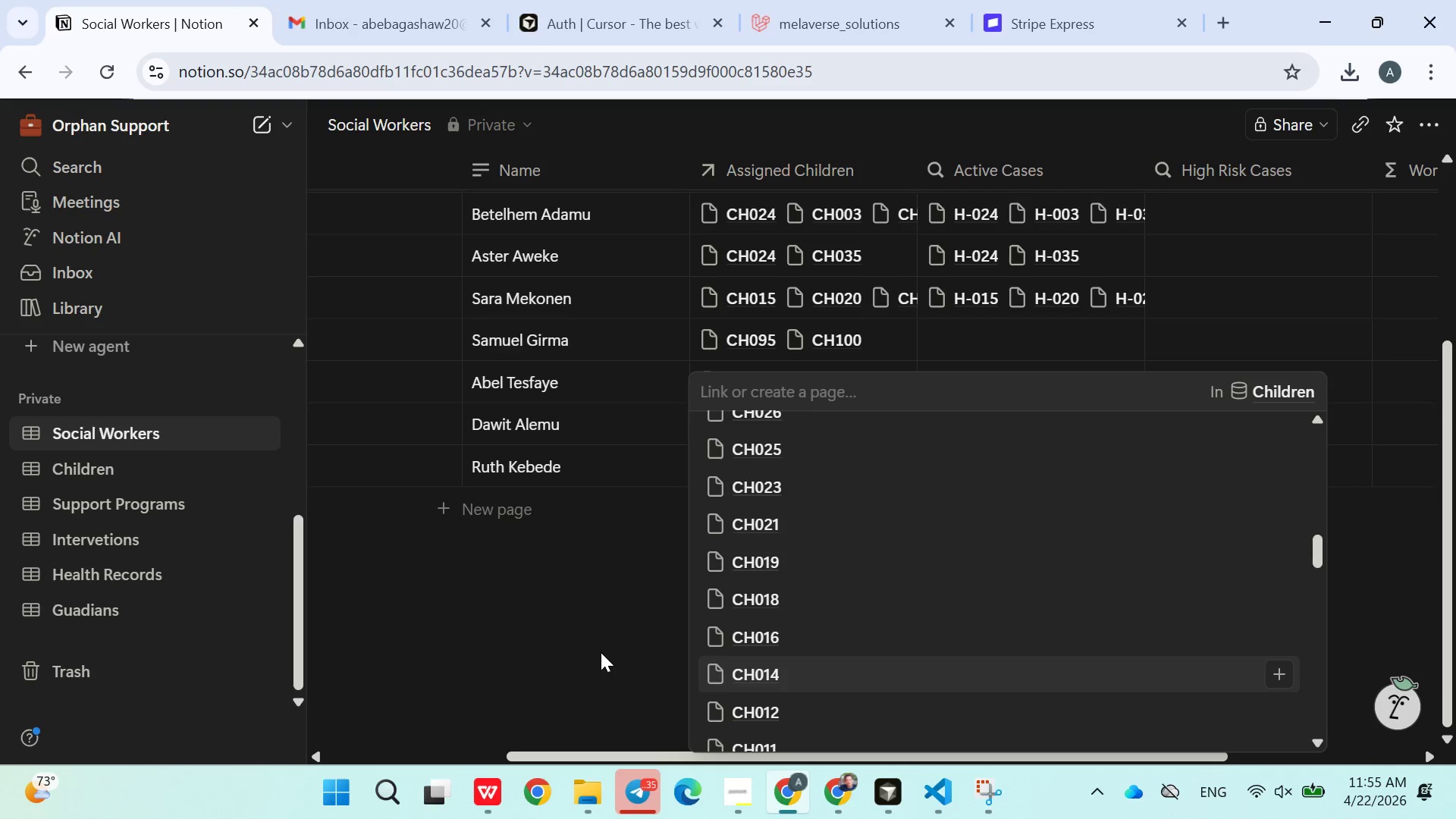 
left_click([598, 645])
 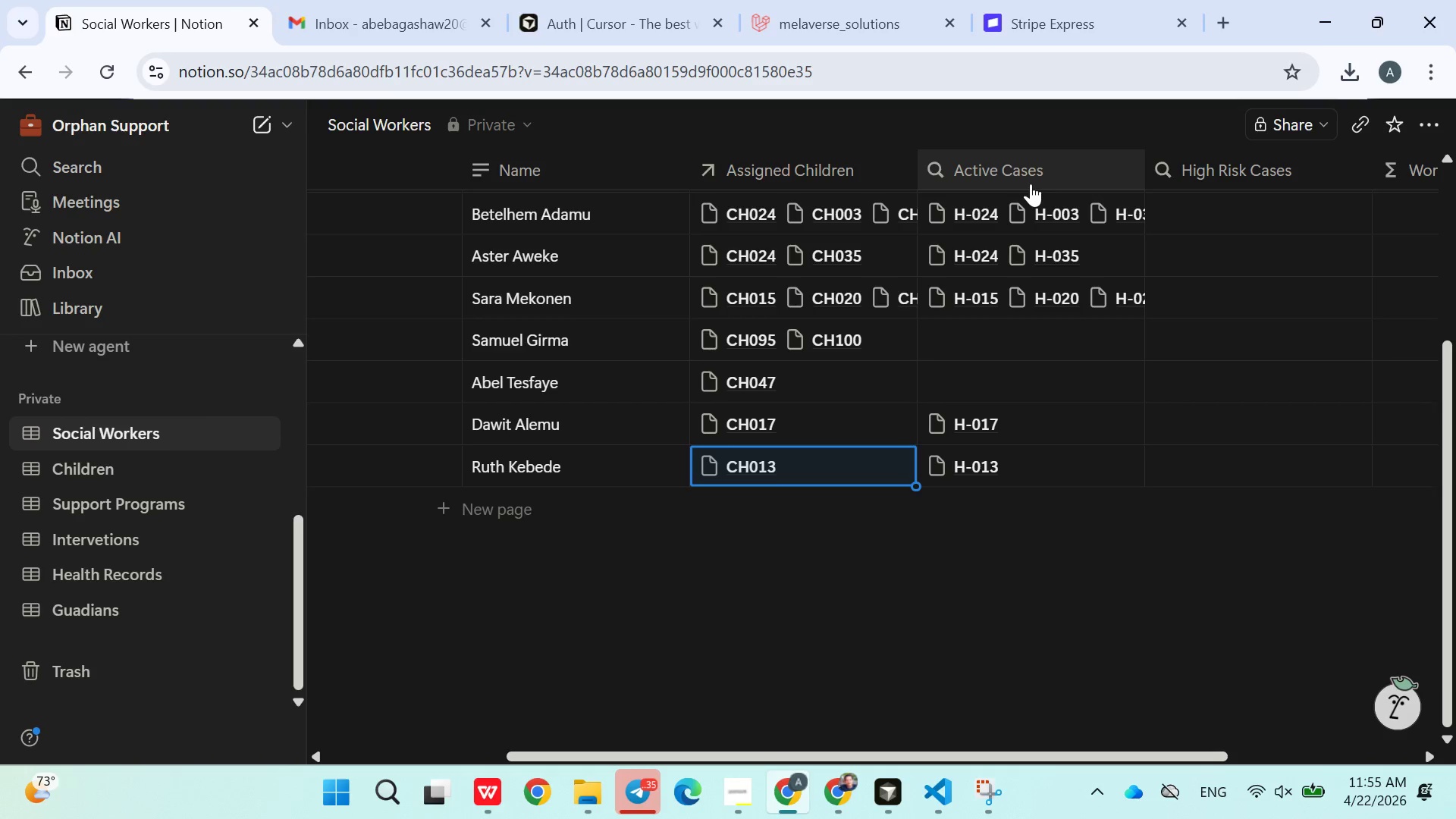 
wait(21.53)
 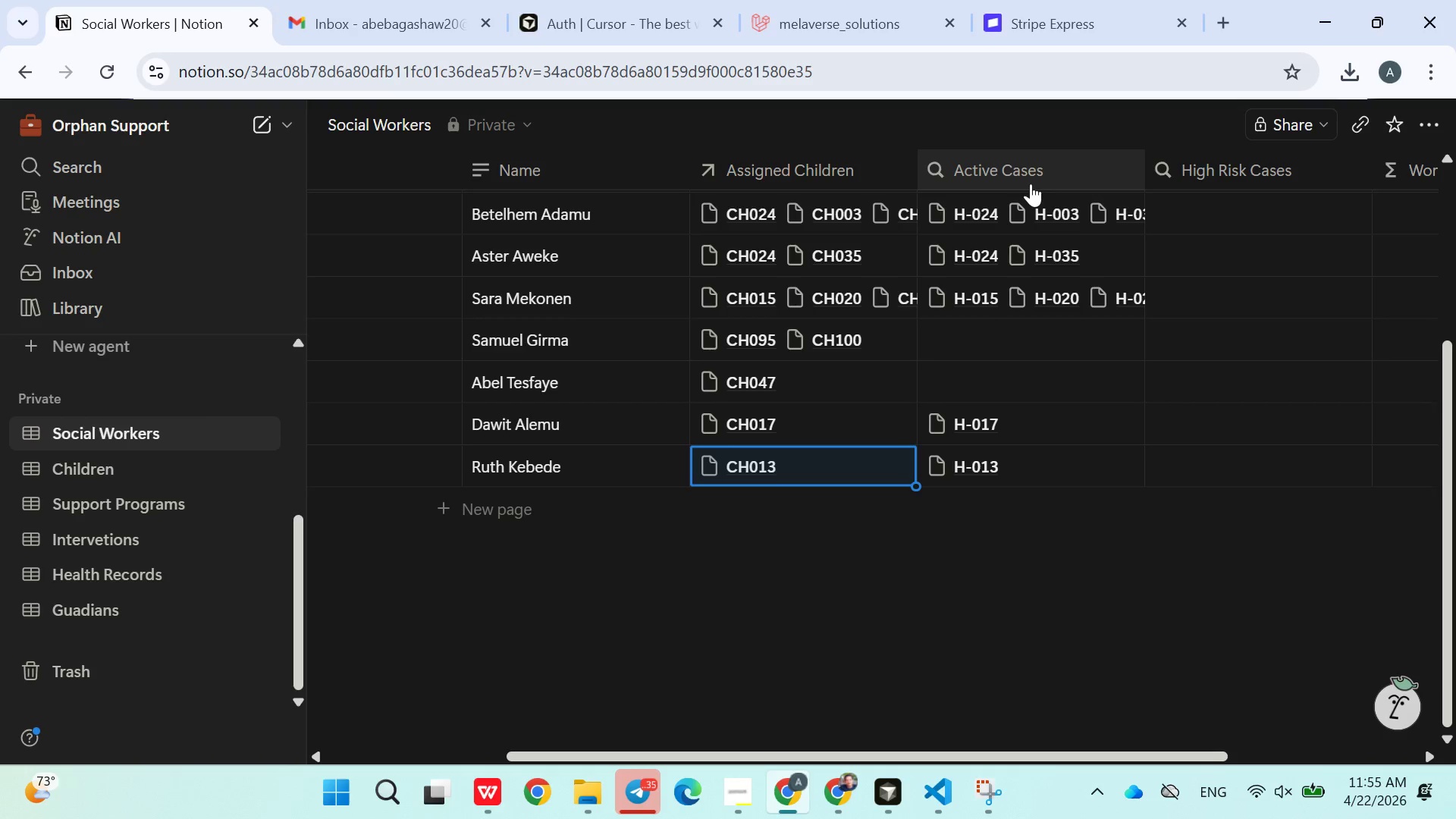 
left_click([739, 773])